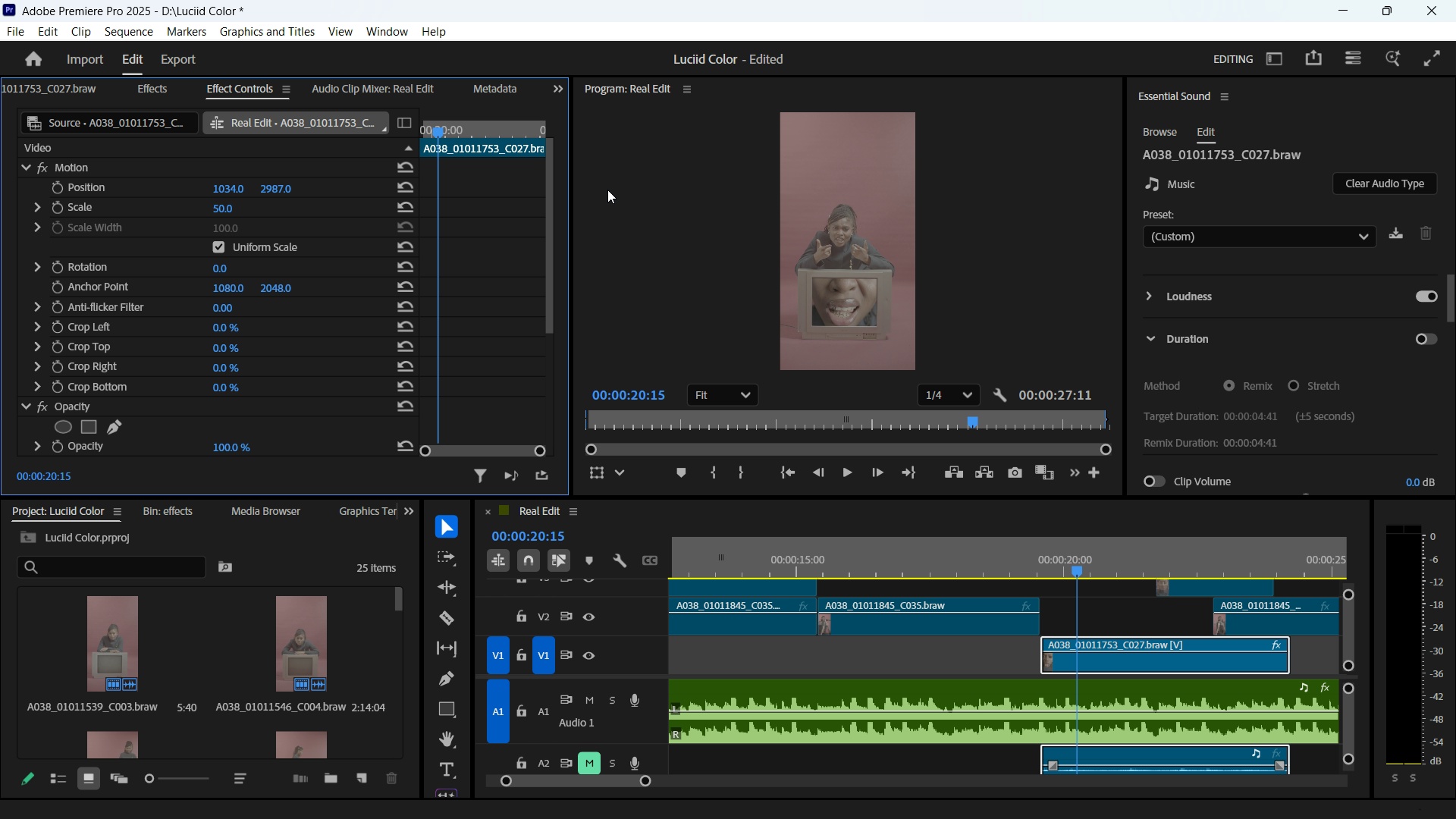 
wait(16.75)
 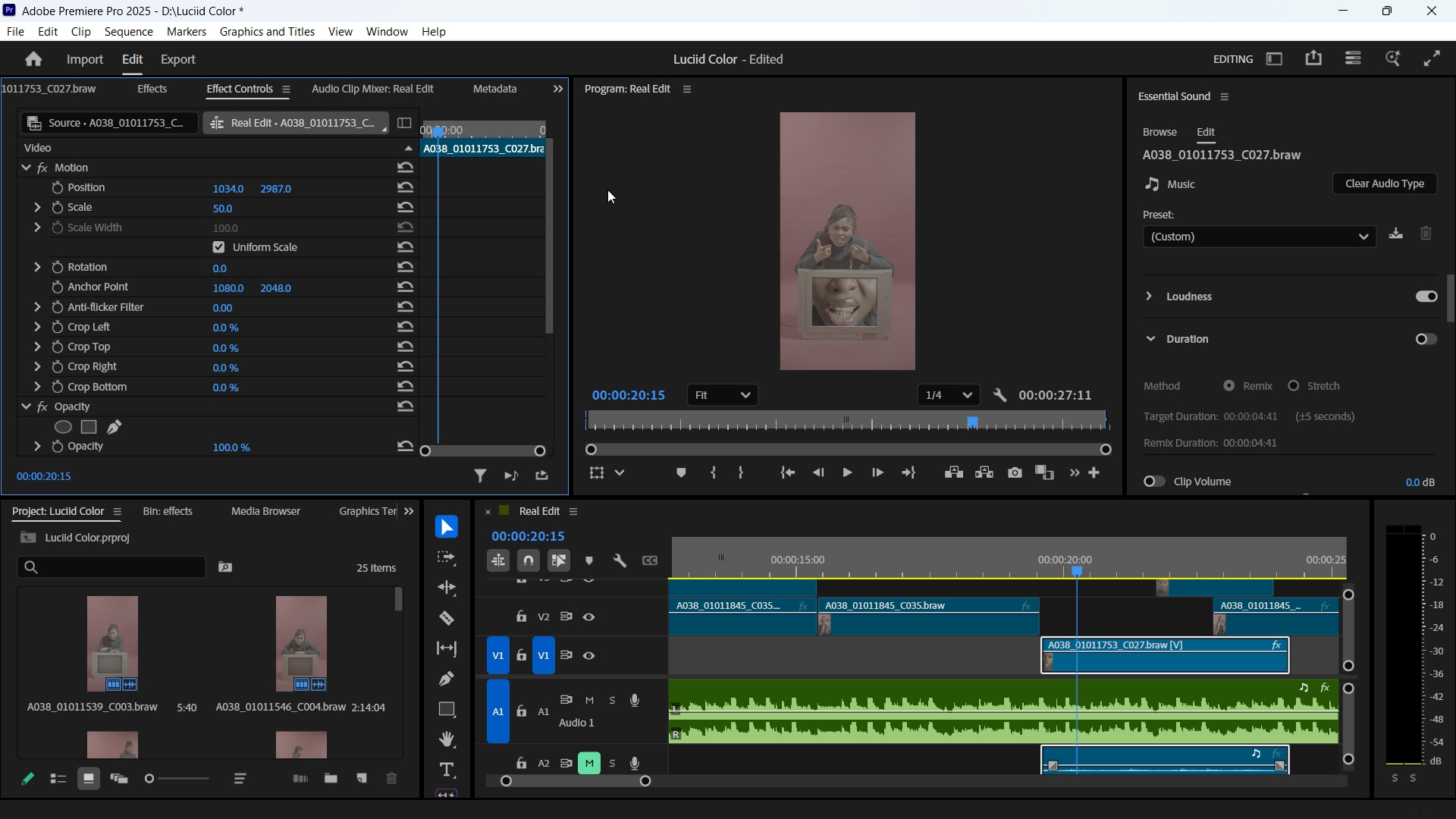 
key(Space)
 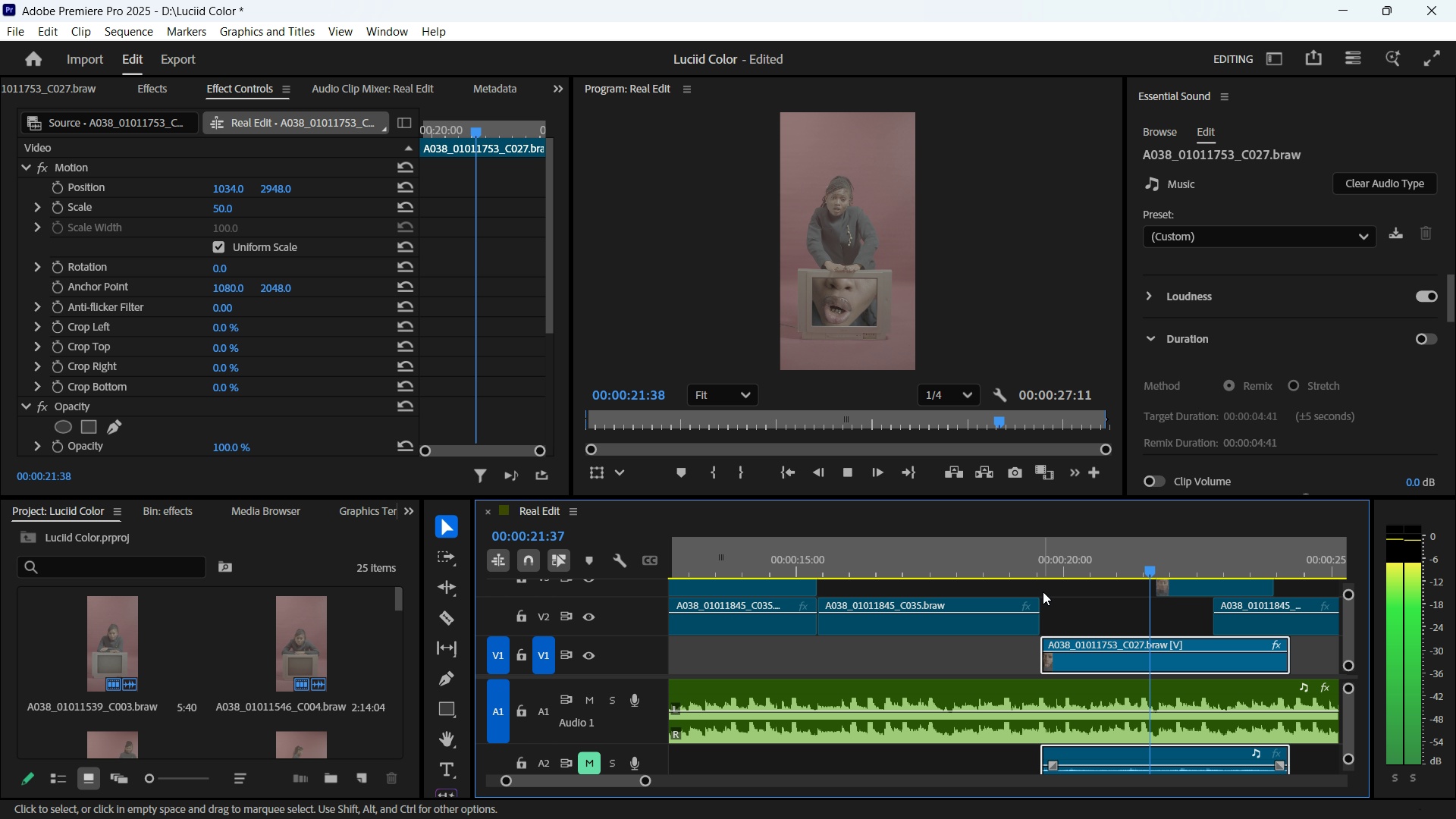 
key(Space)
 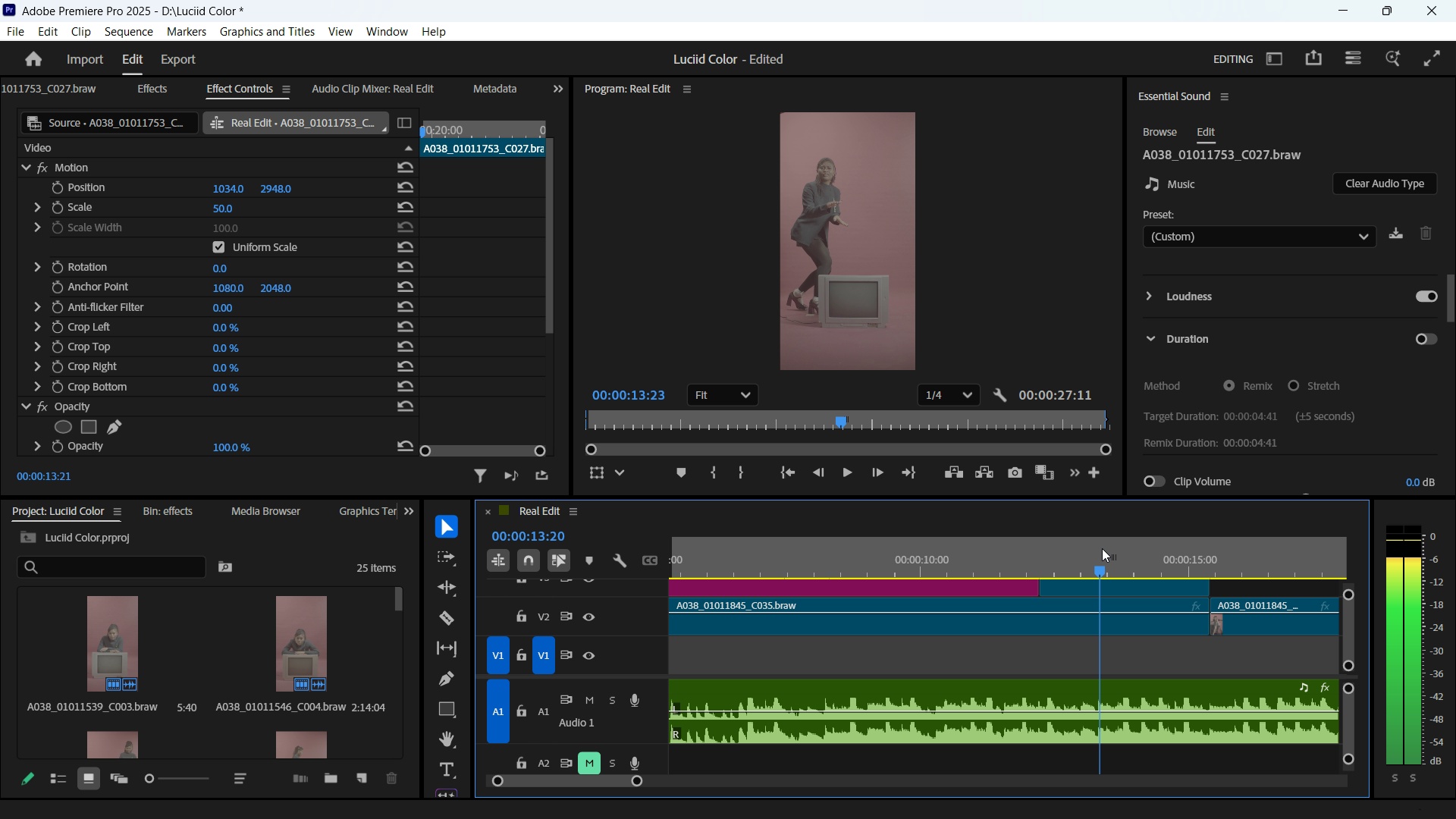 
wait(5.38)
 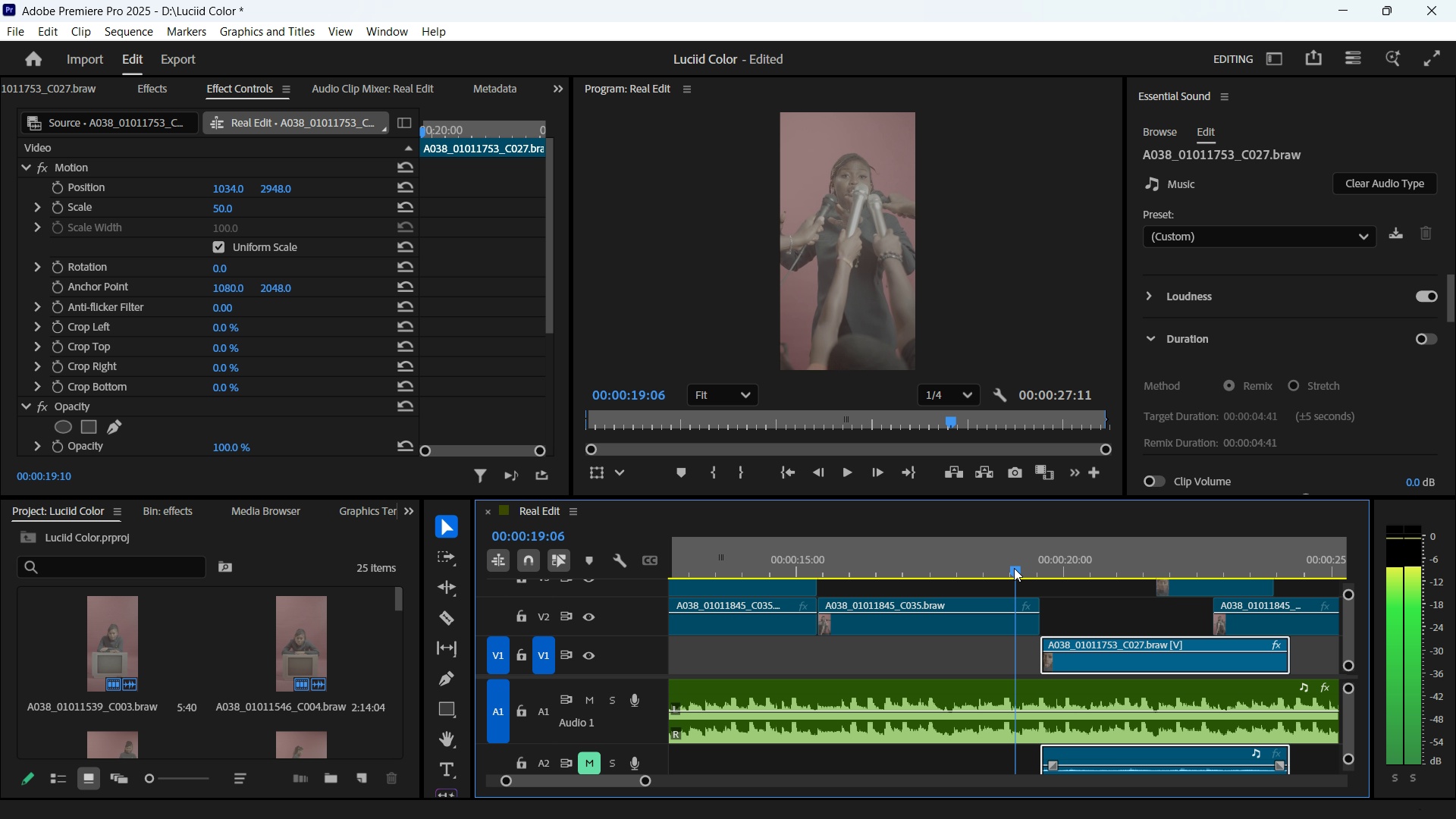 
left_click([1074, 624])
 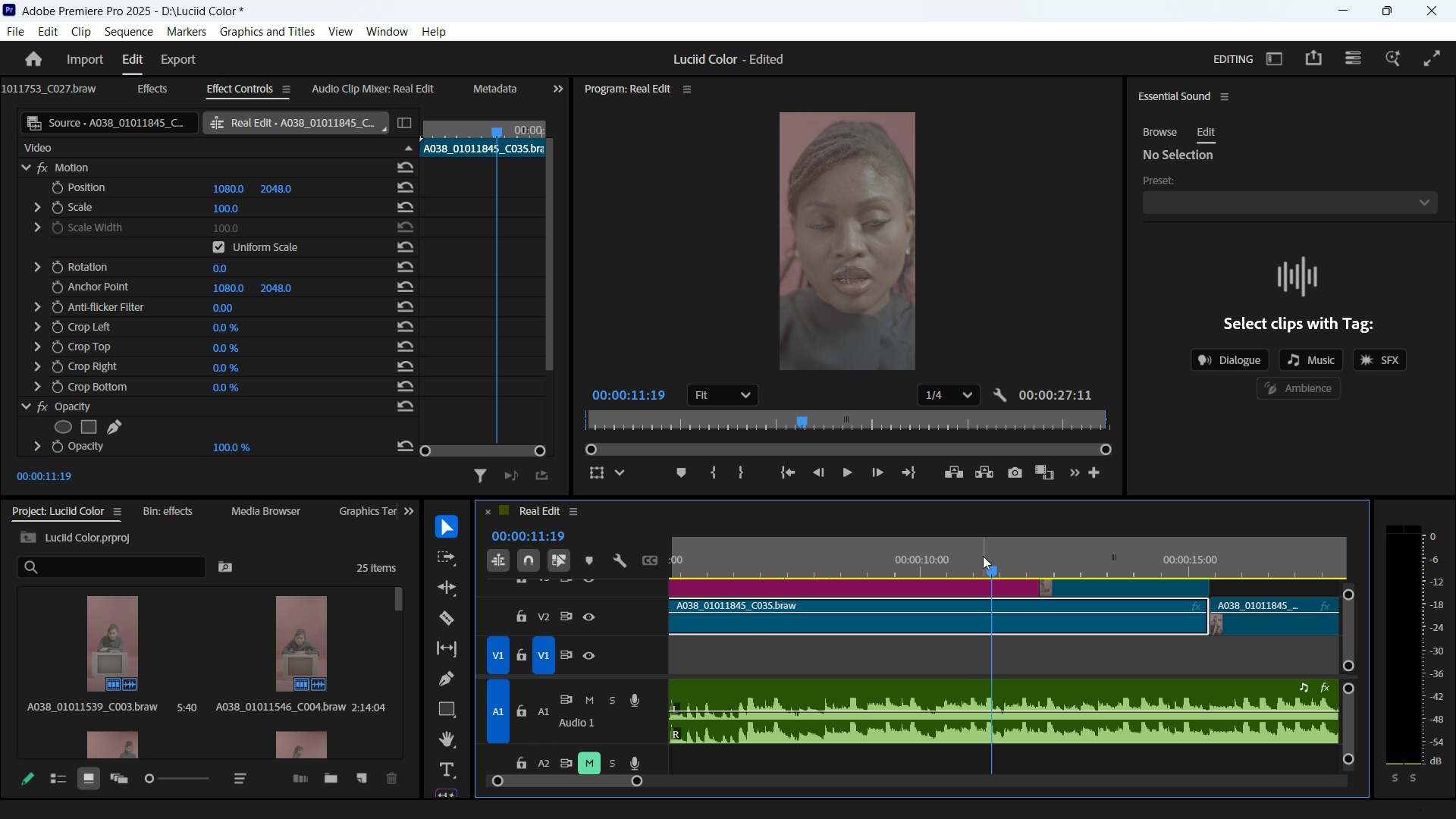 
key(Minus)
 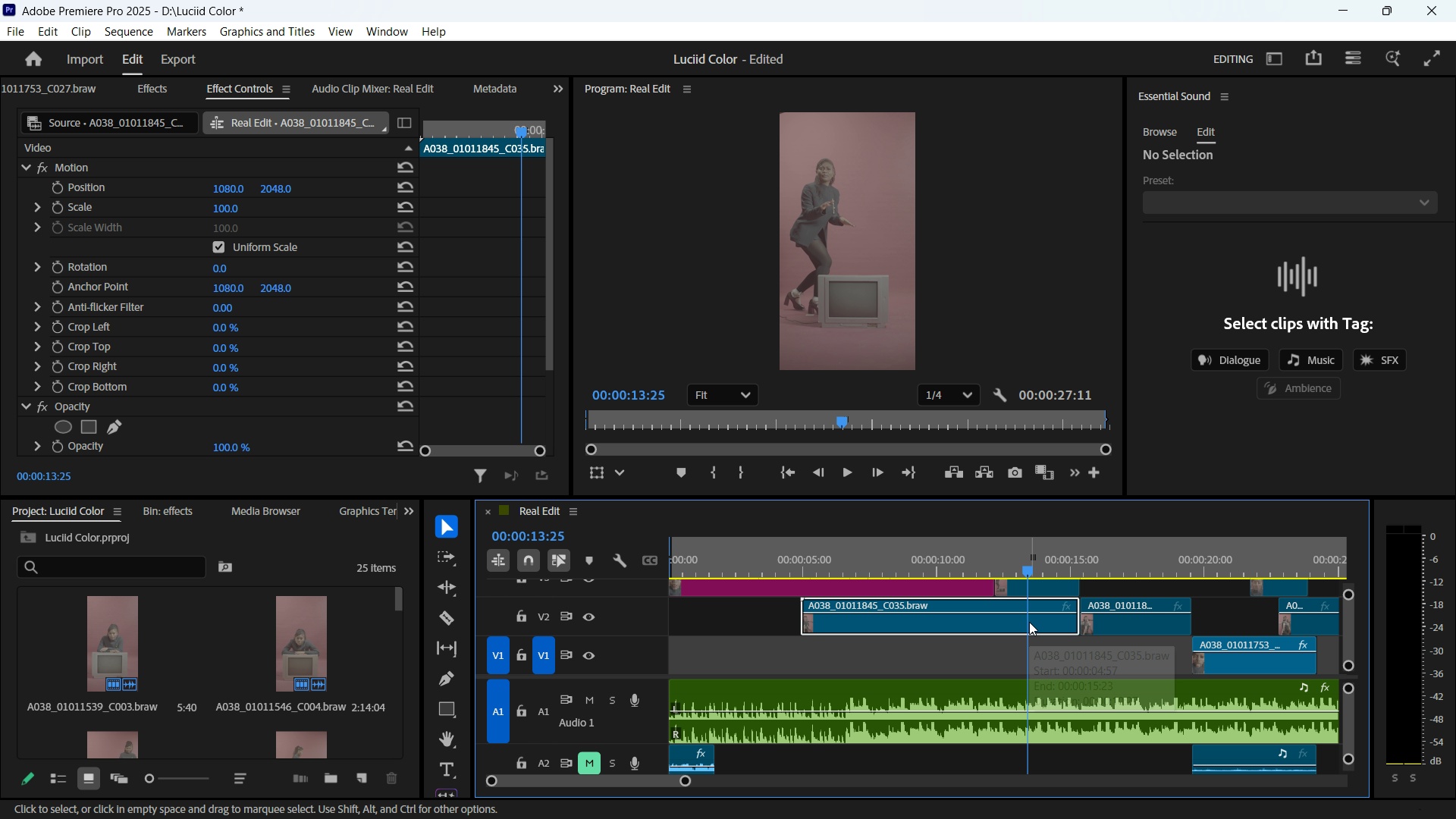 
wait(14.86)
 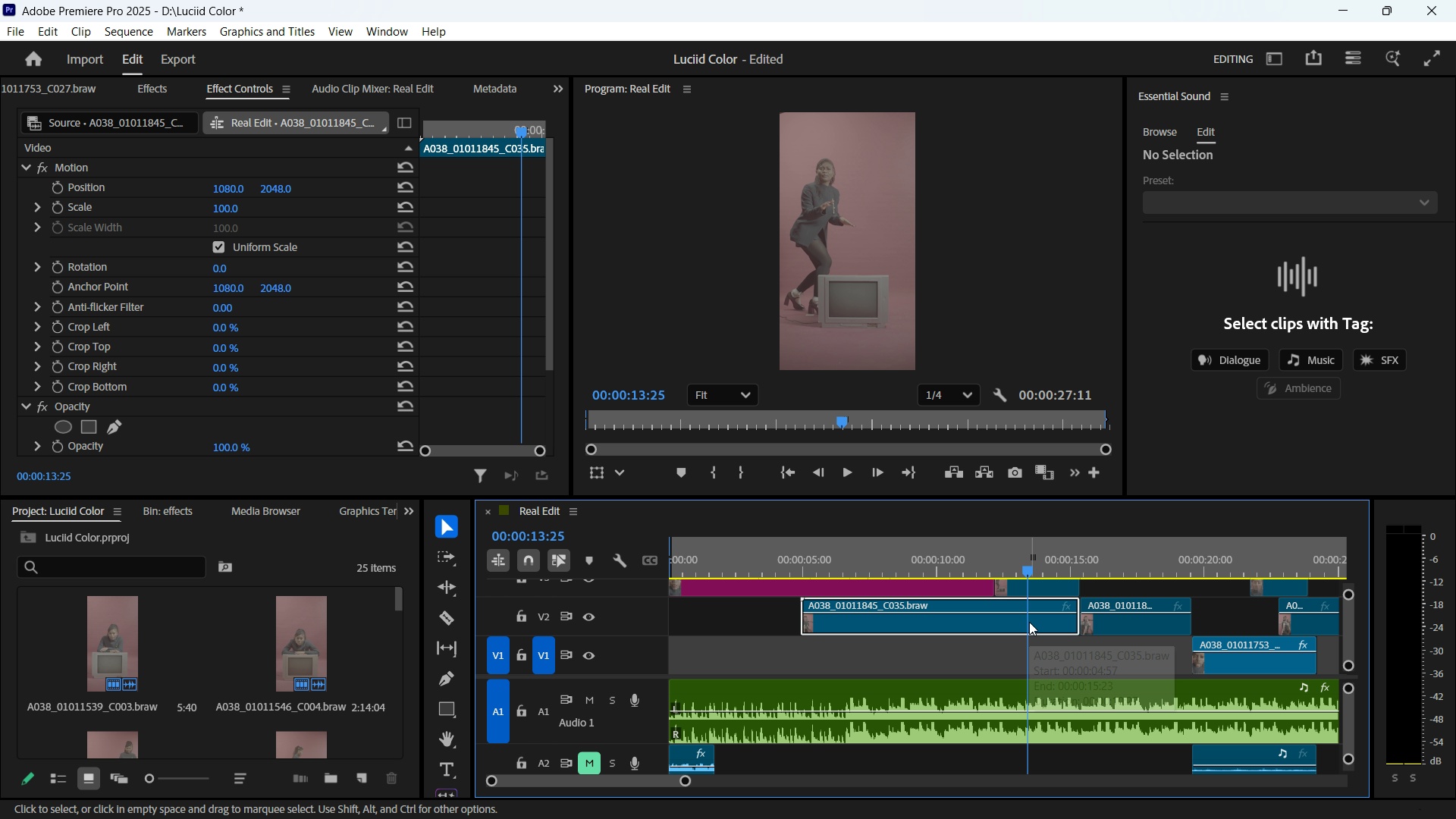 
scroll: coordinate [776, 195], scroll_direction: up, amount: 15.0
 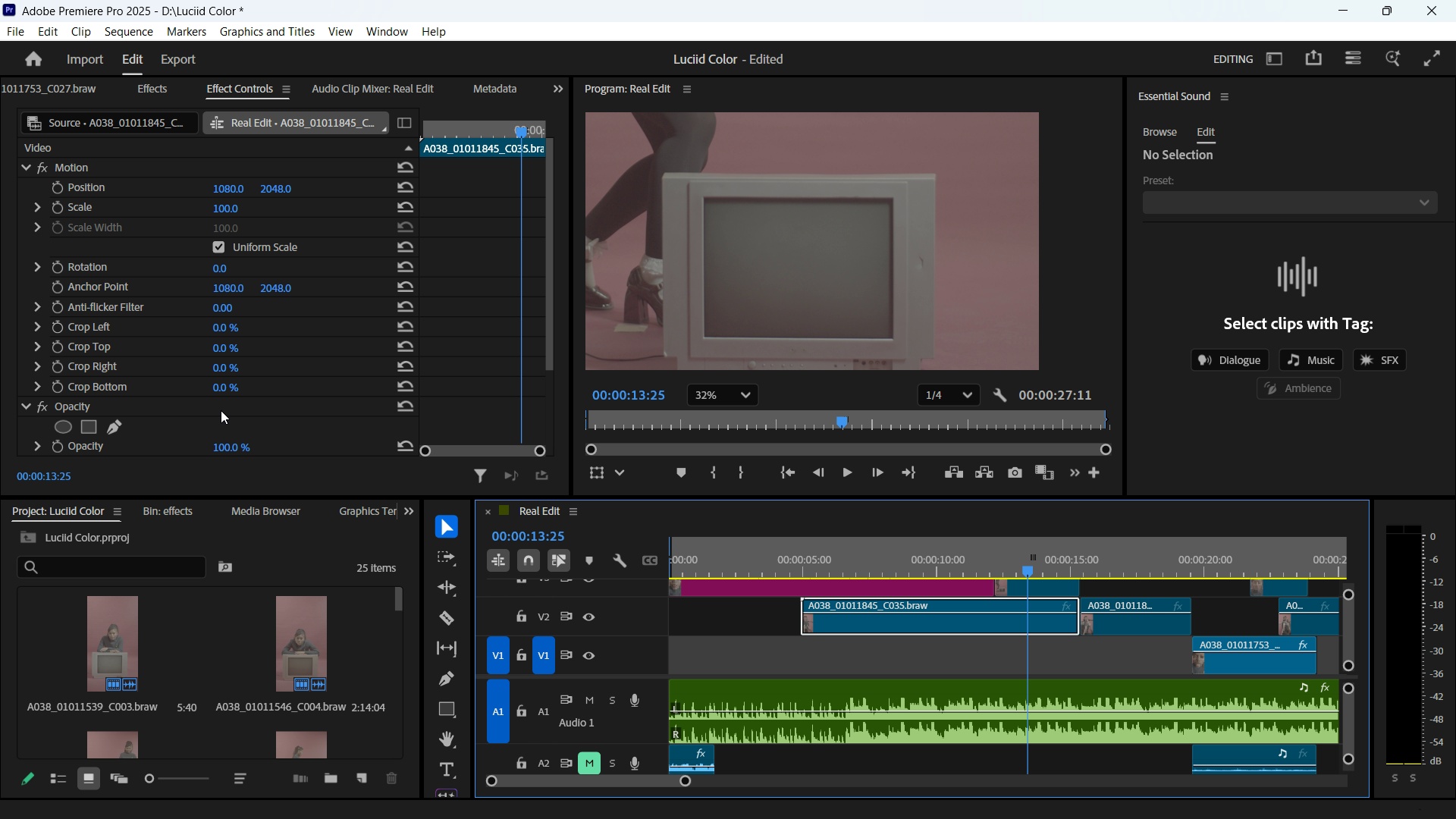 
scroll: coordinate [221, 410], scroll_direction: down, amount: 2.0
 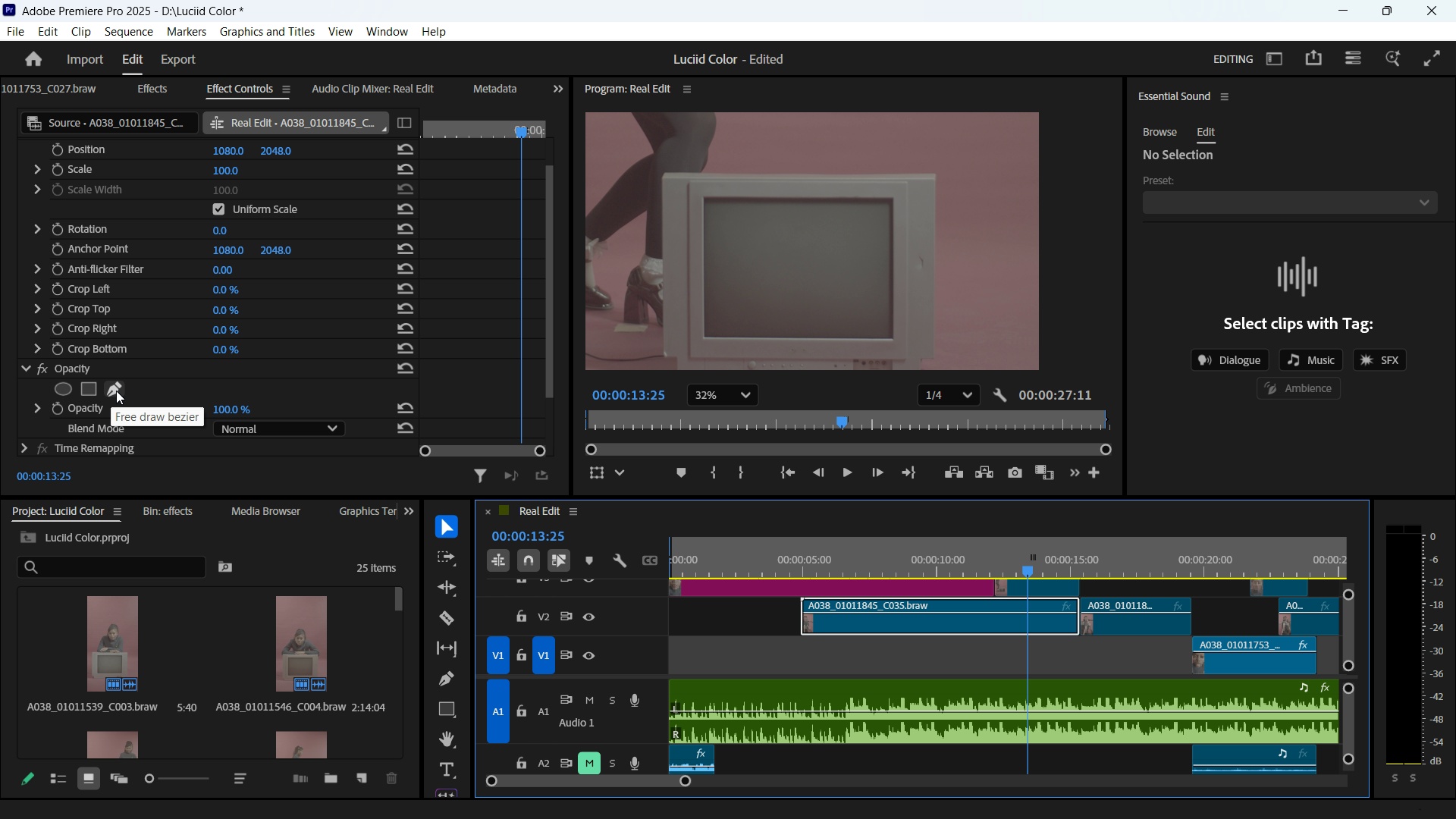 
left_click([117, 390])
 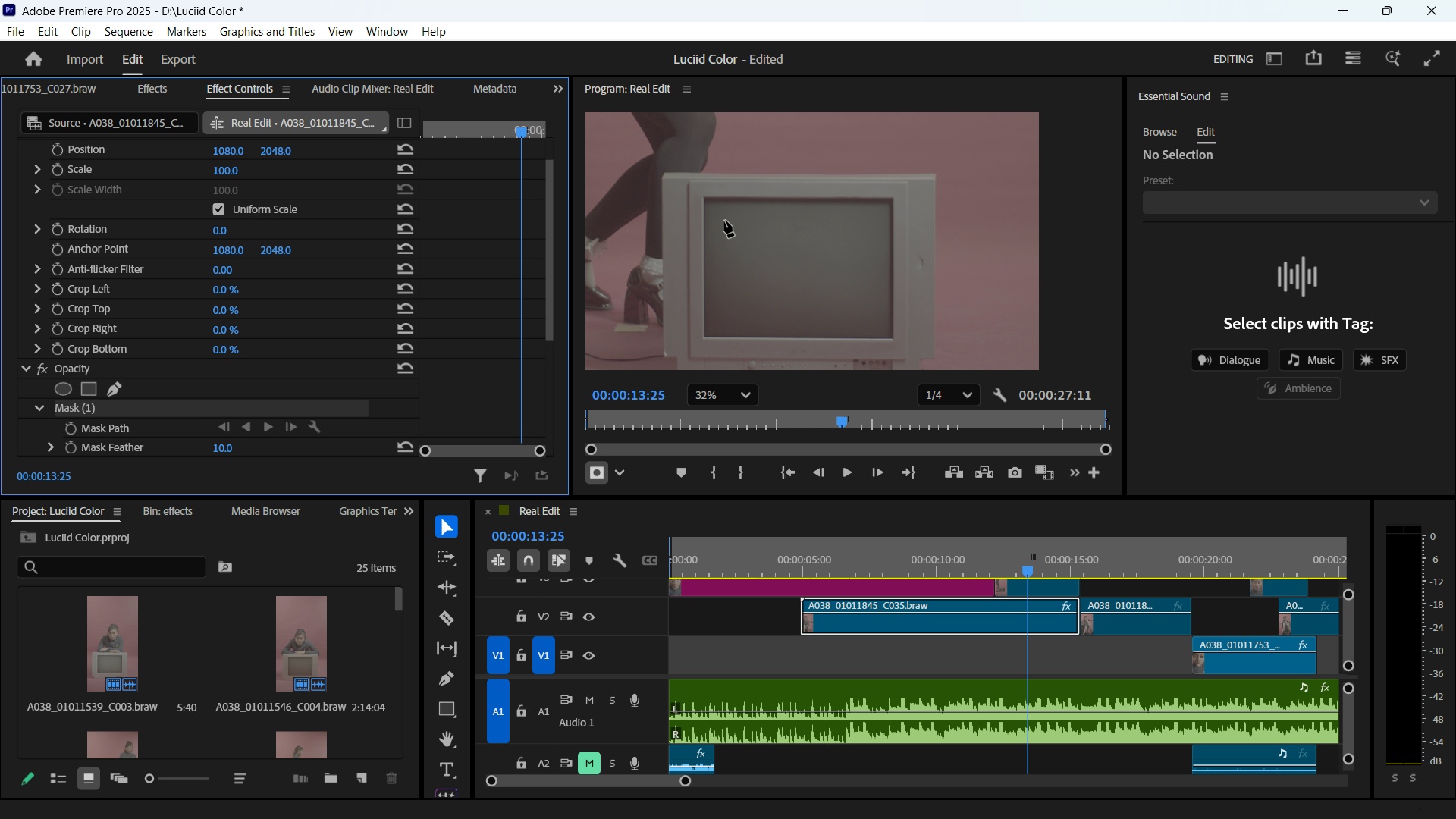 
key(Control+Z)
 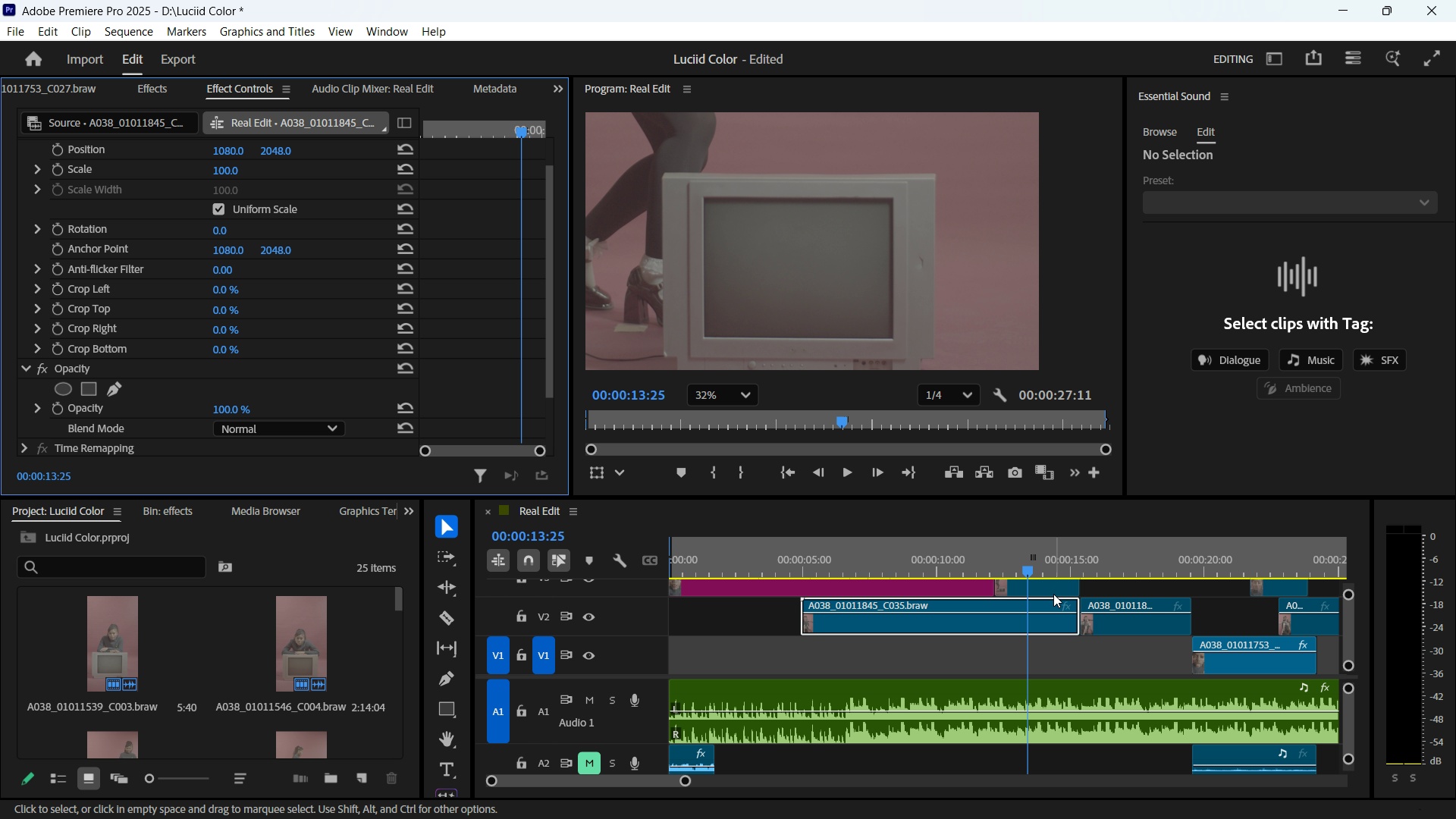 
left_click([1053, 588])
 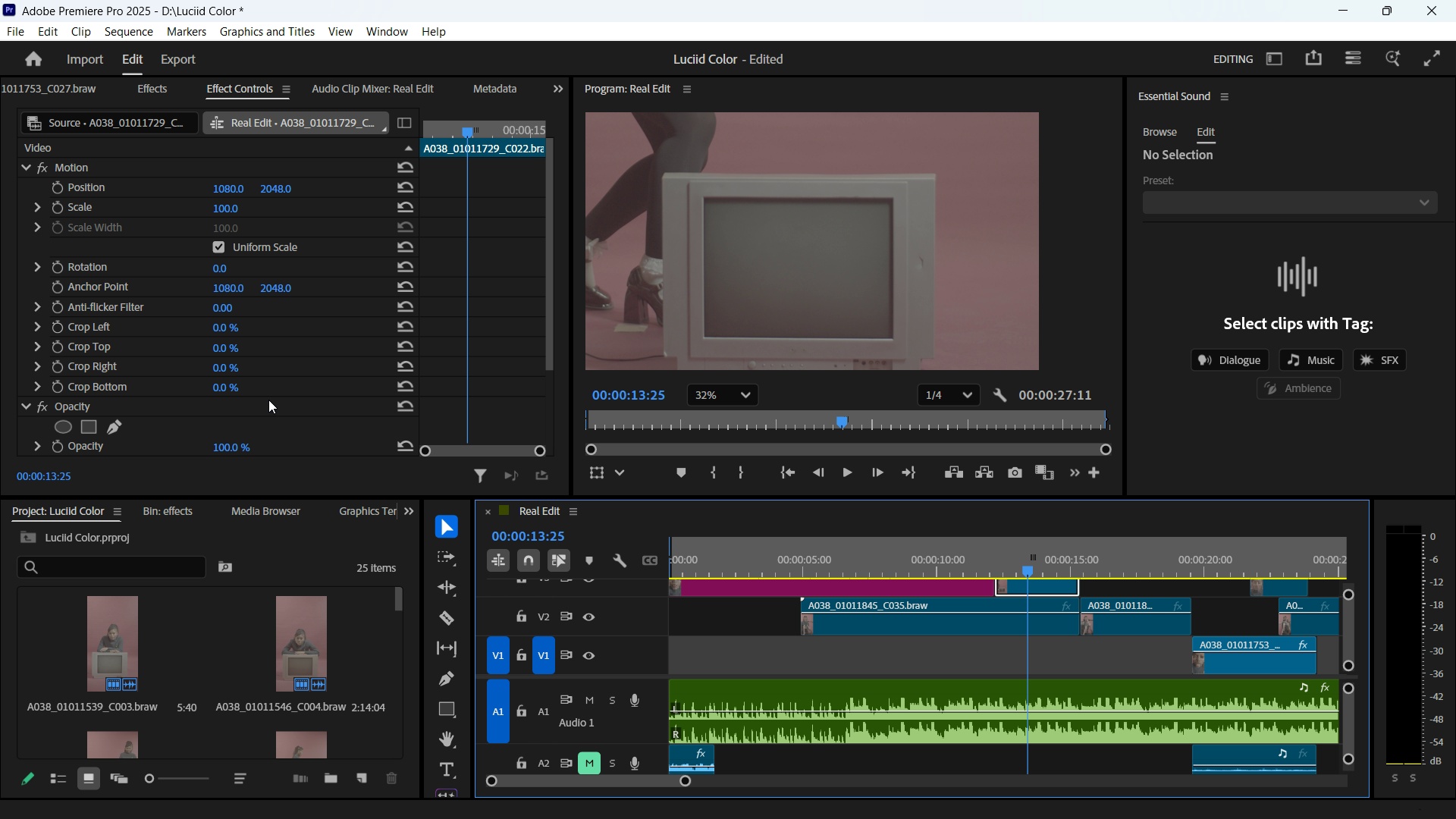 
scroll: coordinate [273, 386], scroll_direction: down, amount: 3.0
 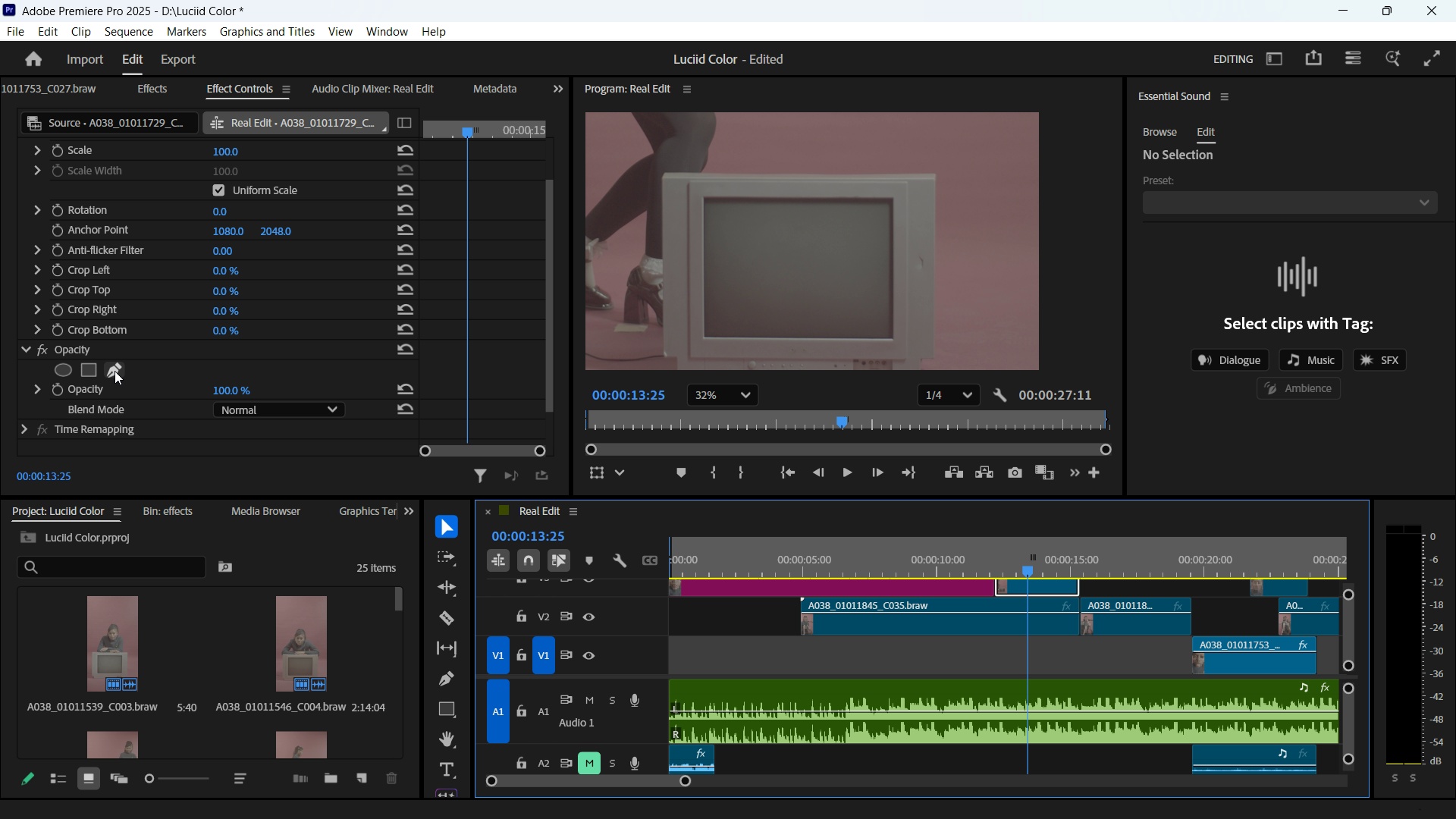 
left_click([115, 372])
 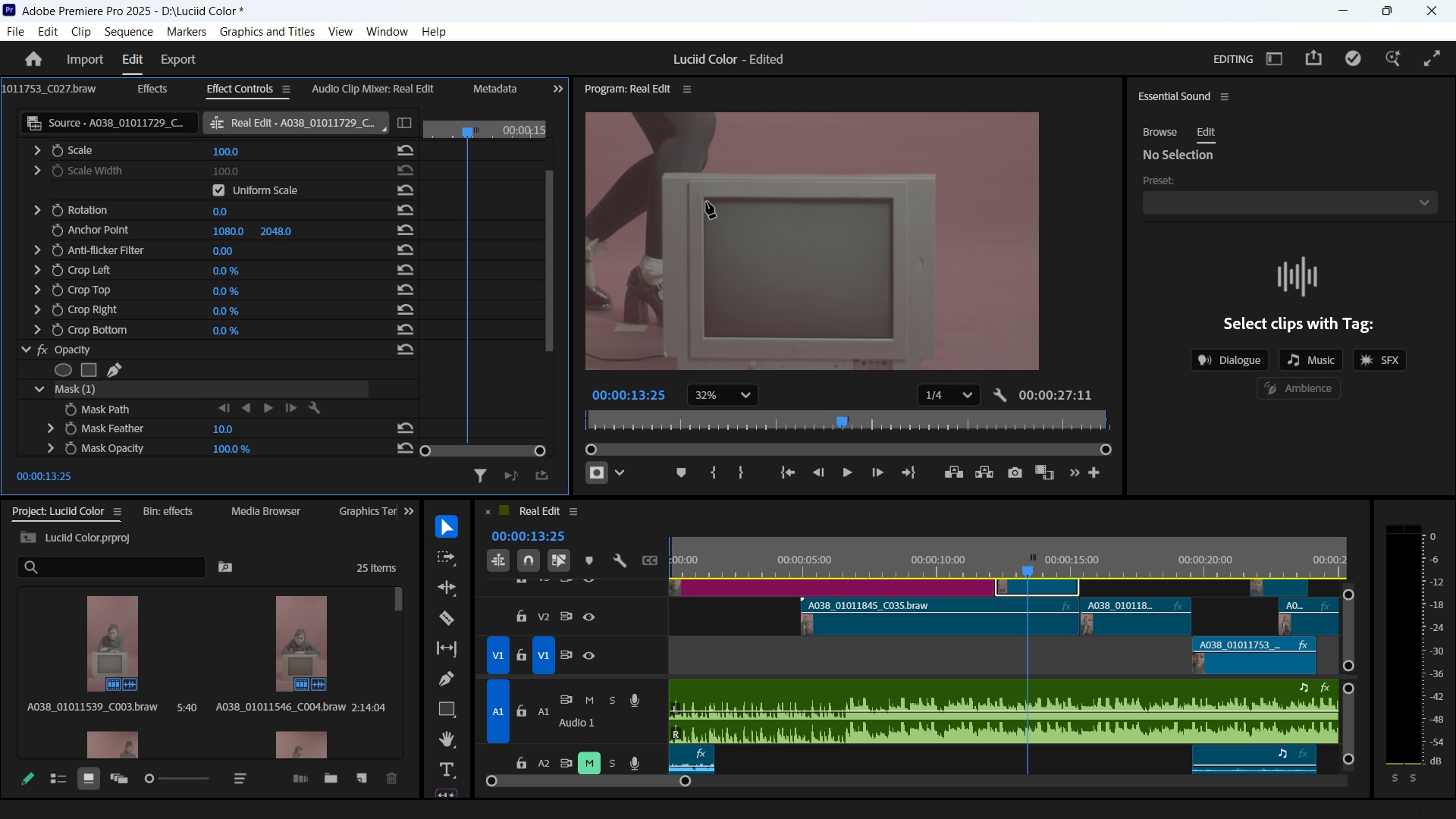 
left_click([706, 201])
 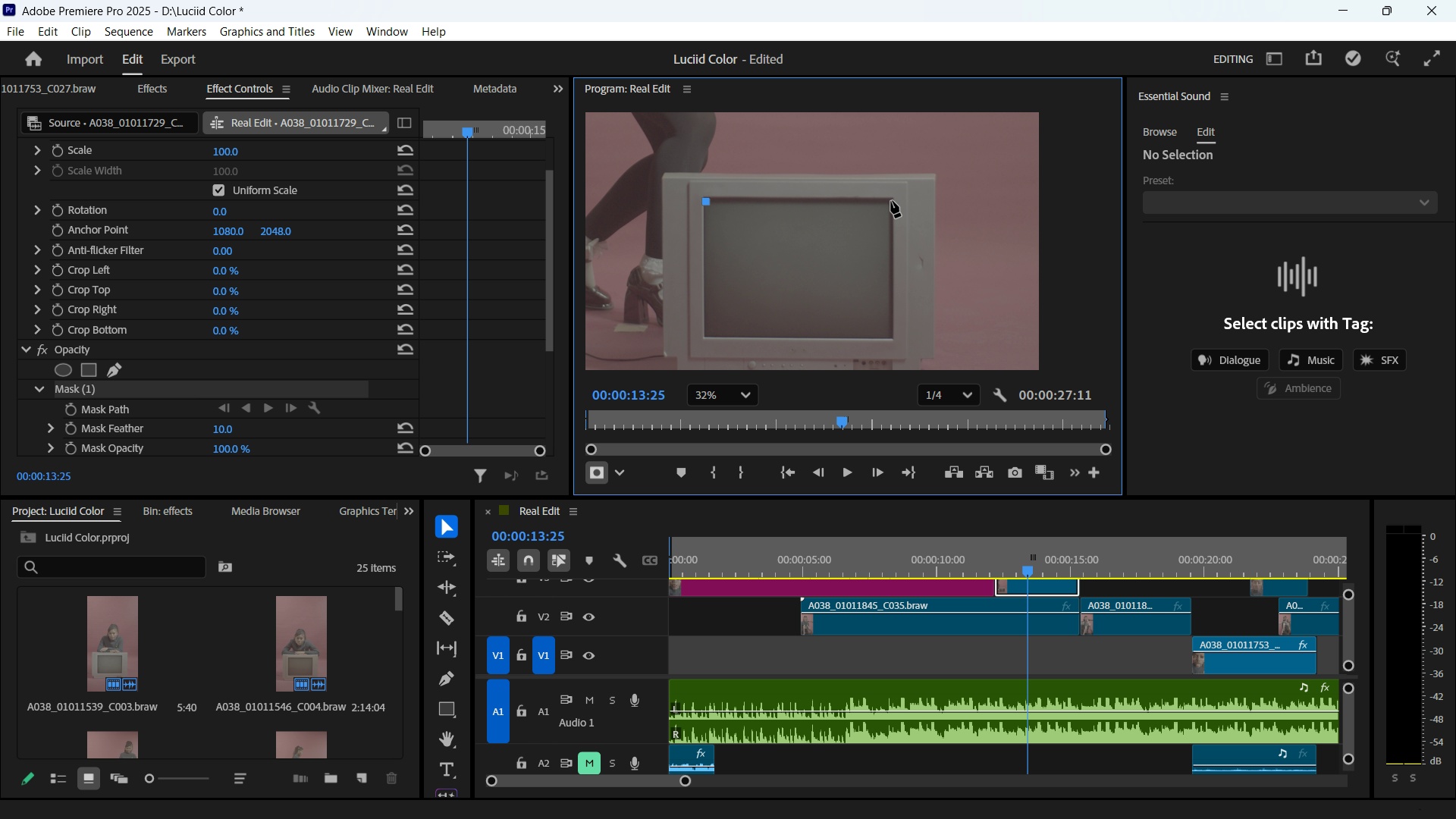 
left_click([891, 201])
 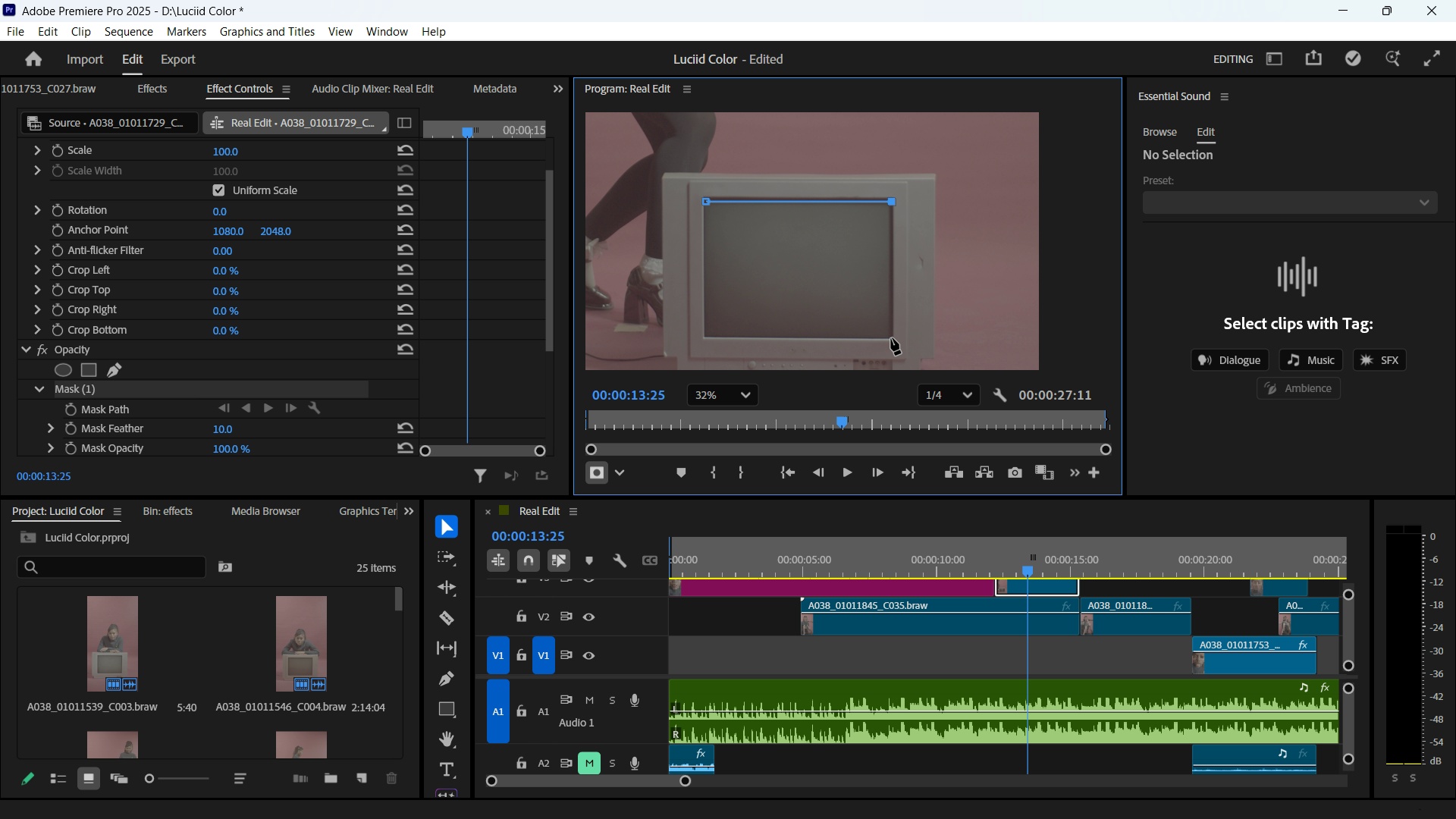 
left_click([891, 338])
 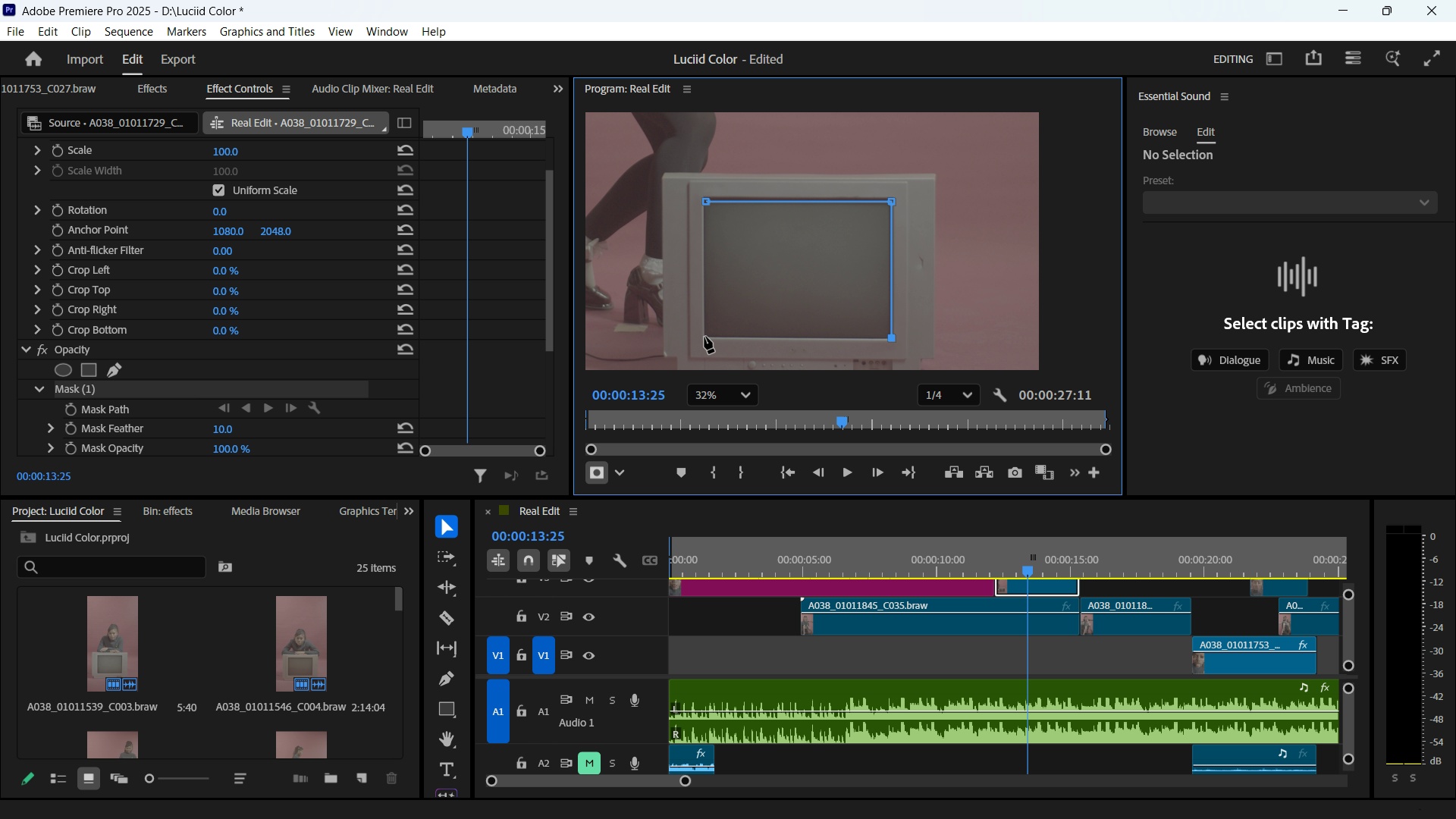 
left_click([704, 337])
 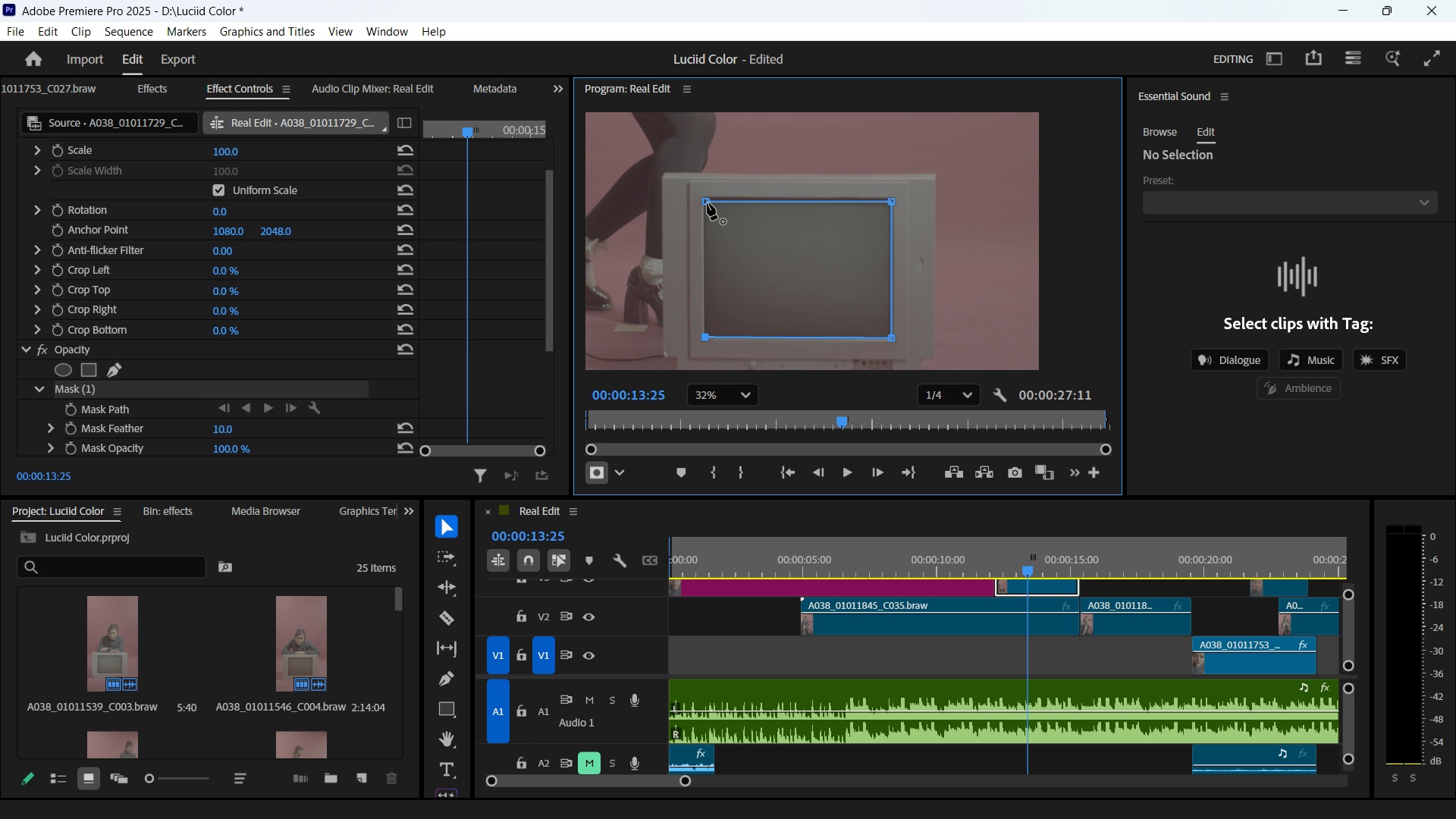 
left_click([705, 203])
 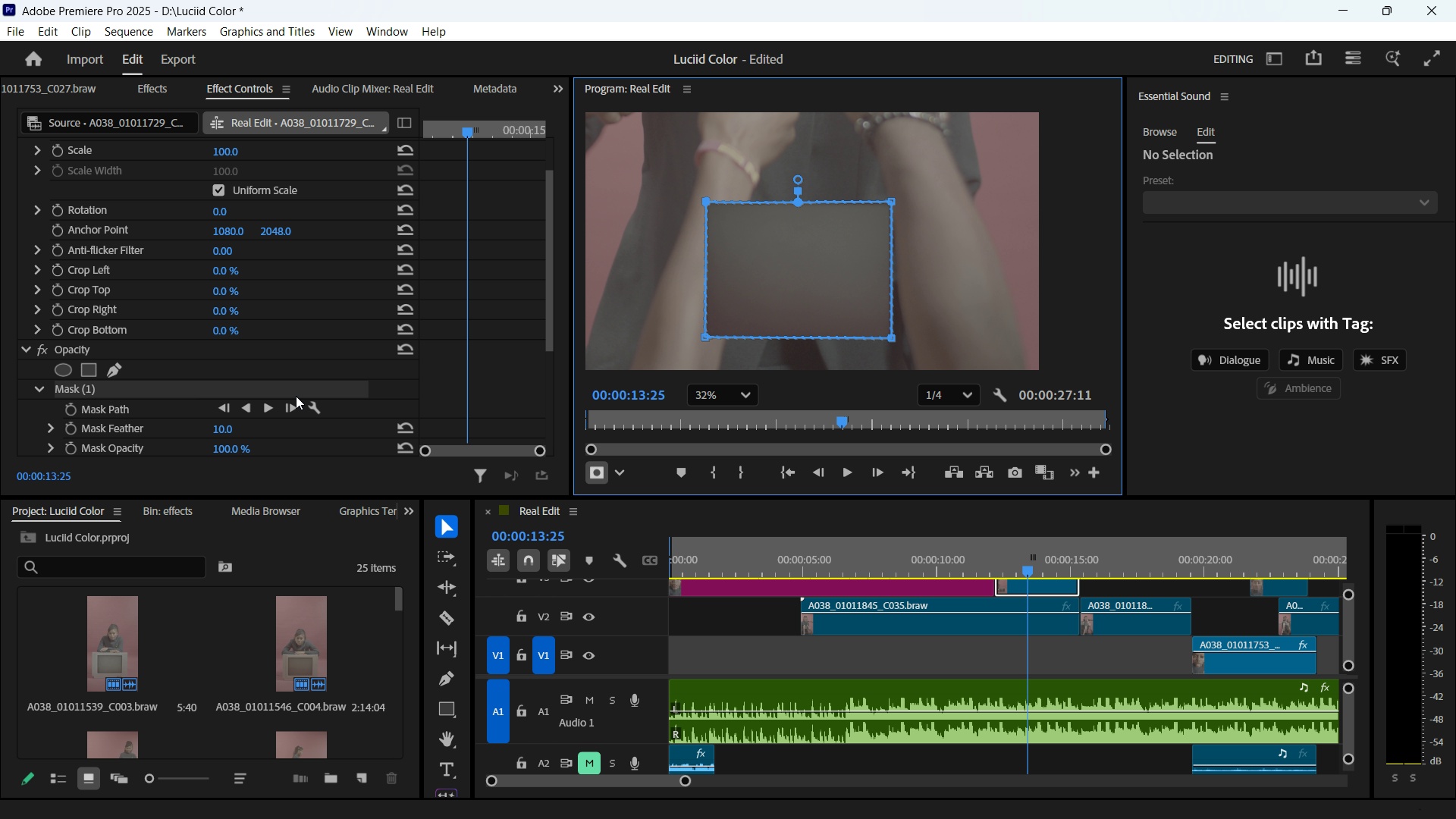 
scroll: coordinate [322, 388], scroll_direction: down, amount: 7.0
 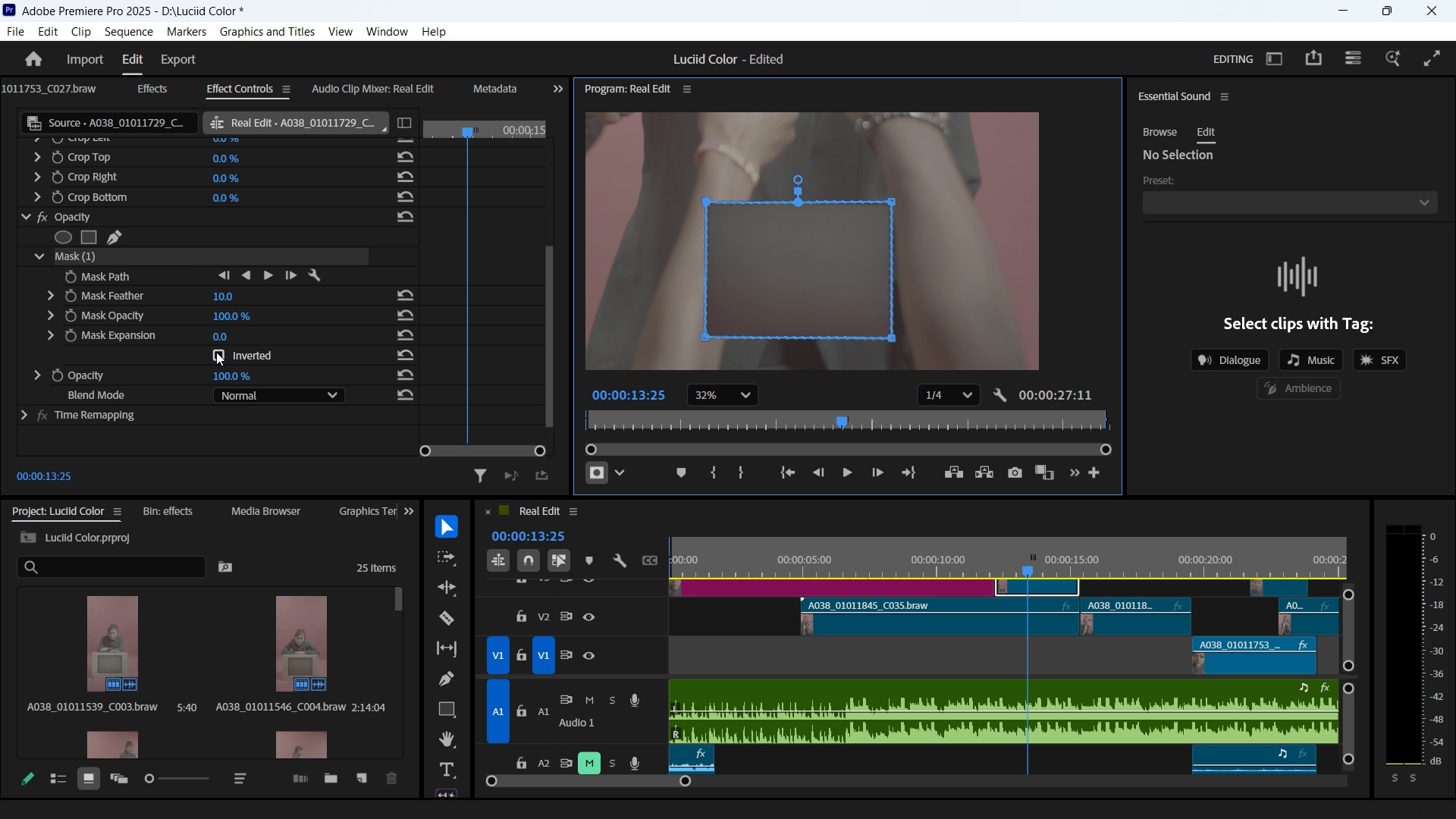 
left_click([216, 352])
 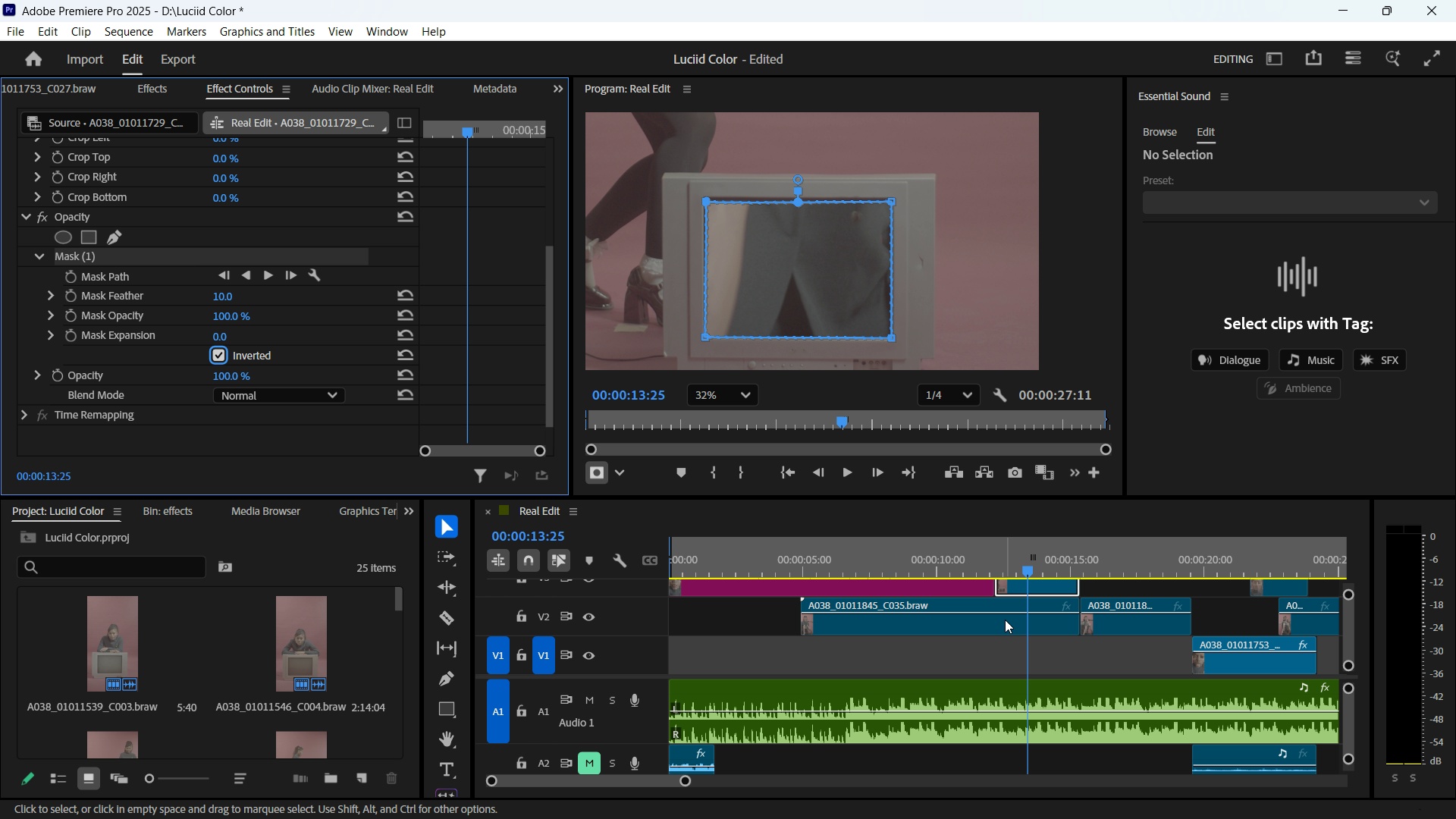 
left_click([1005, 621])
 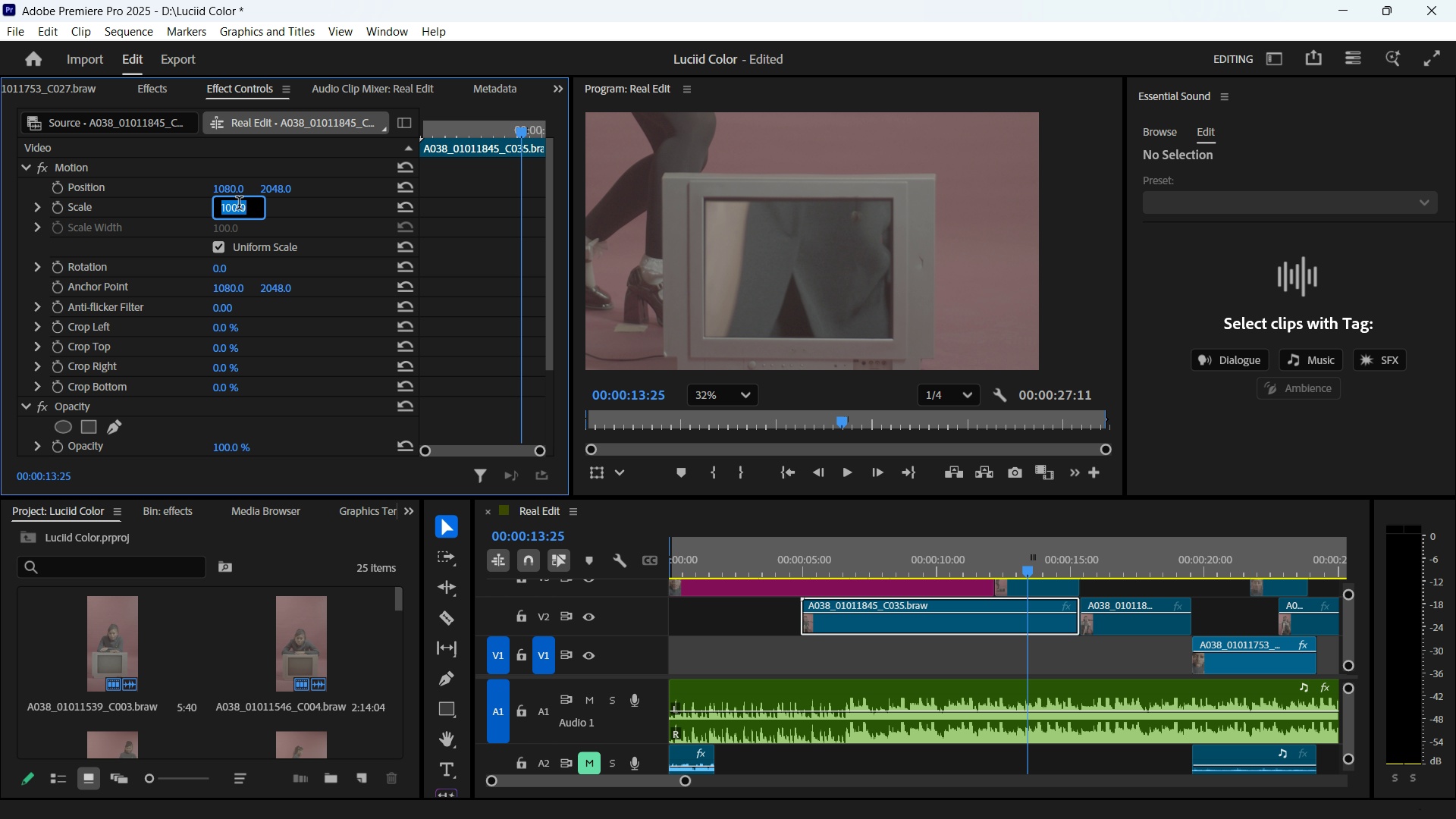 
wait(7.23)
 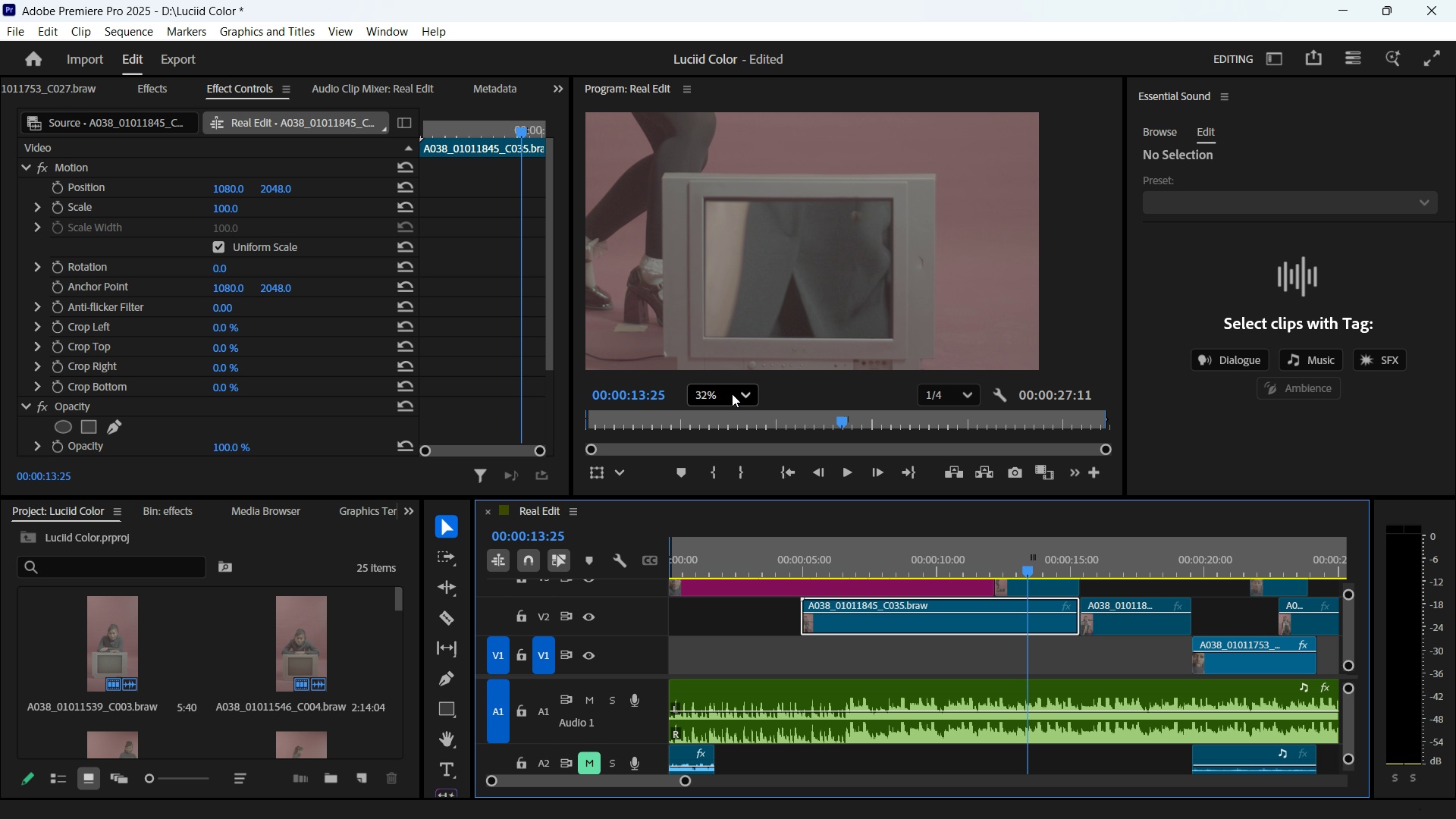 
type(50)
 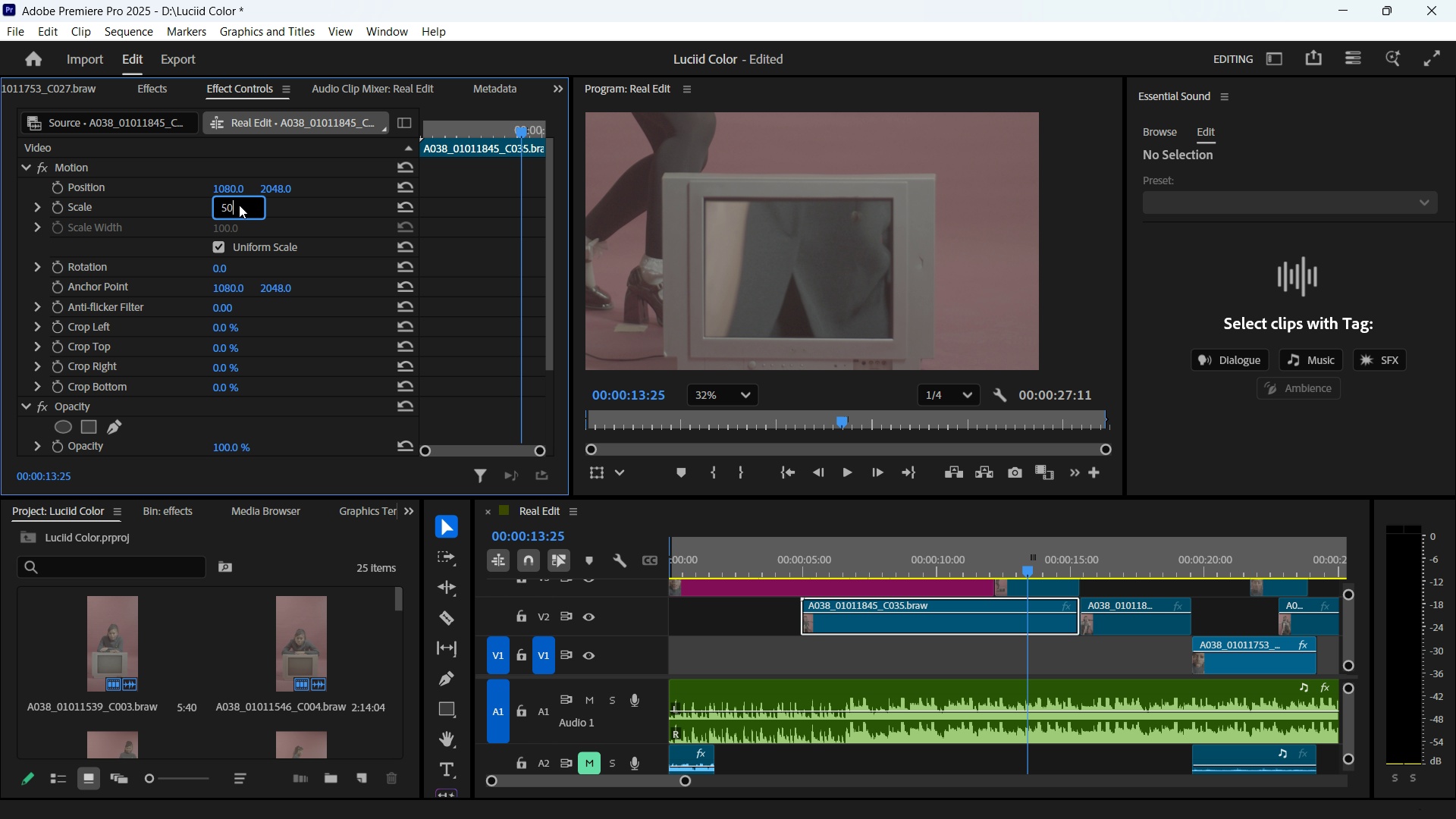 
key(Enter)
 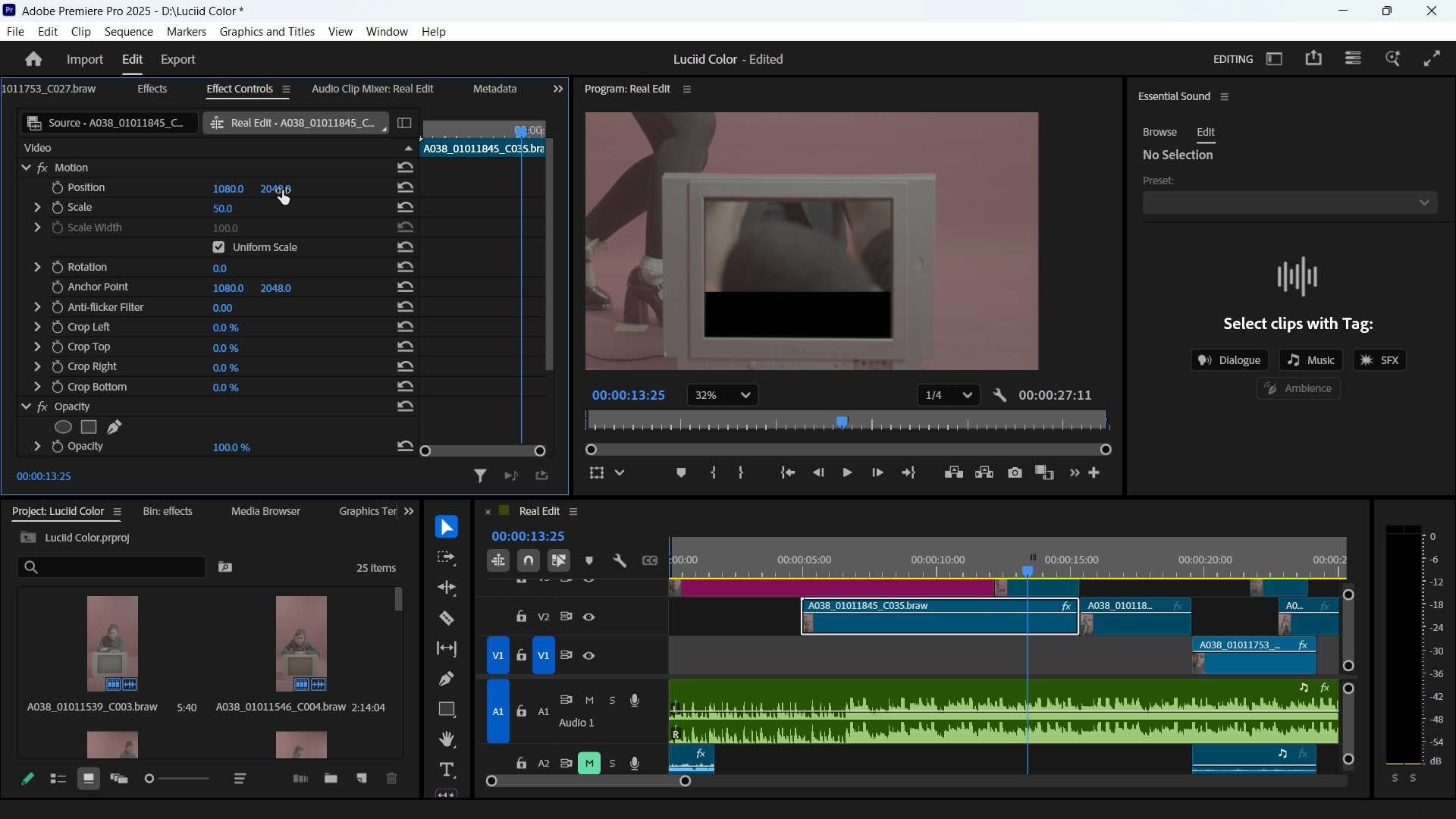 
left_click_drag(start_coordinate=[280, 190], to_coordinate=[376, 196])
 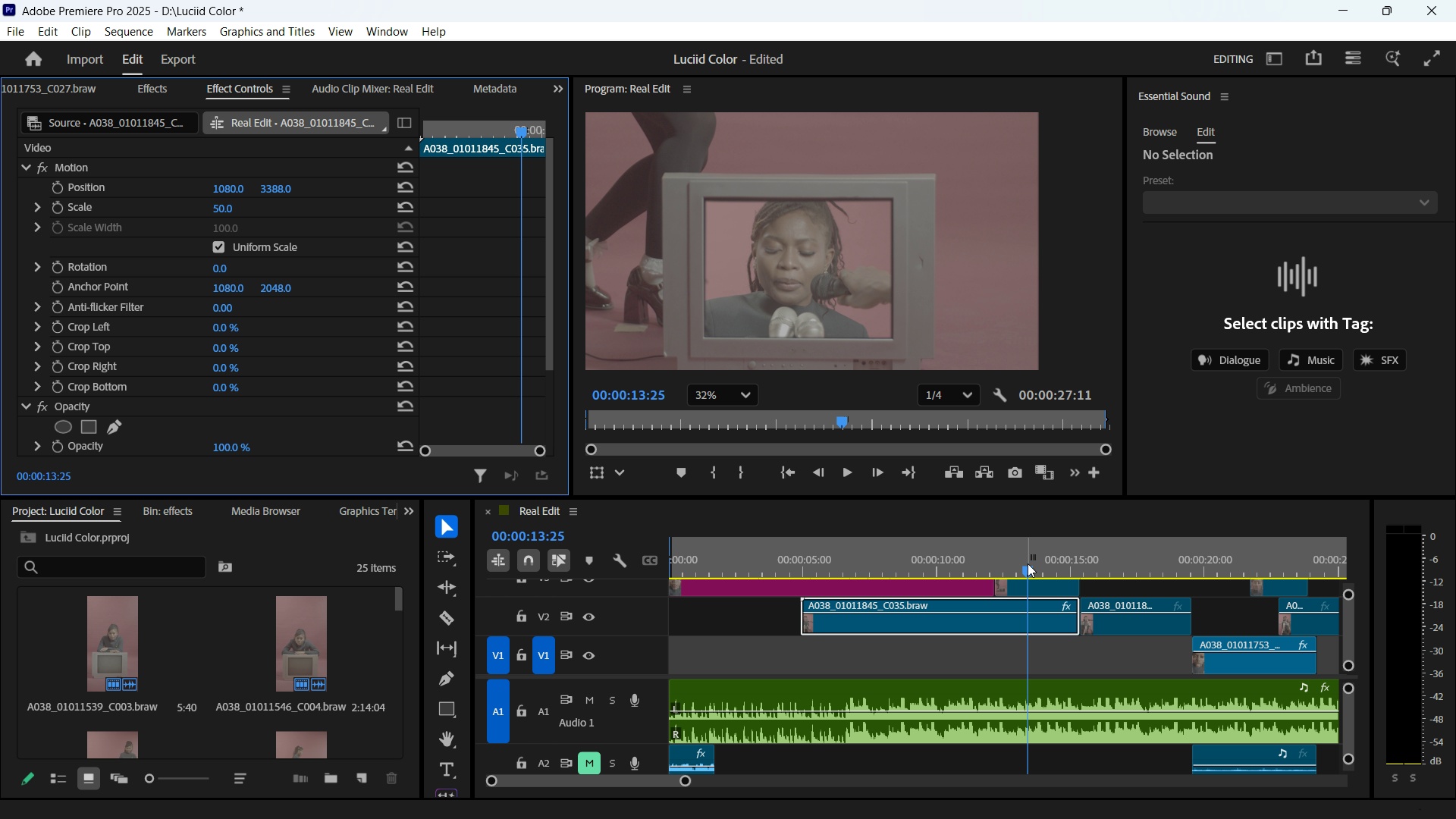 
left_click_drag(start_coordinate=[1024, 555], to_coordinate=[987, 555])
 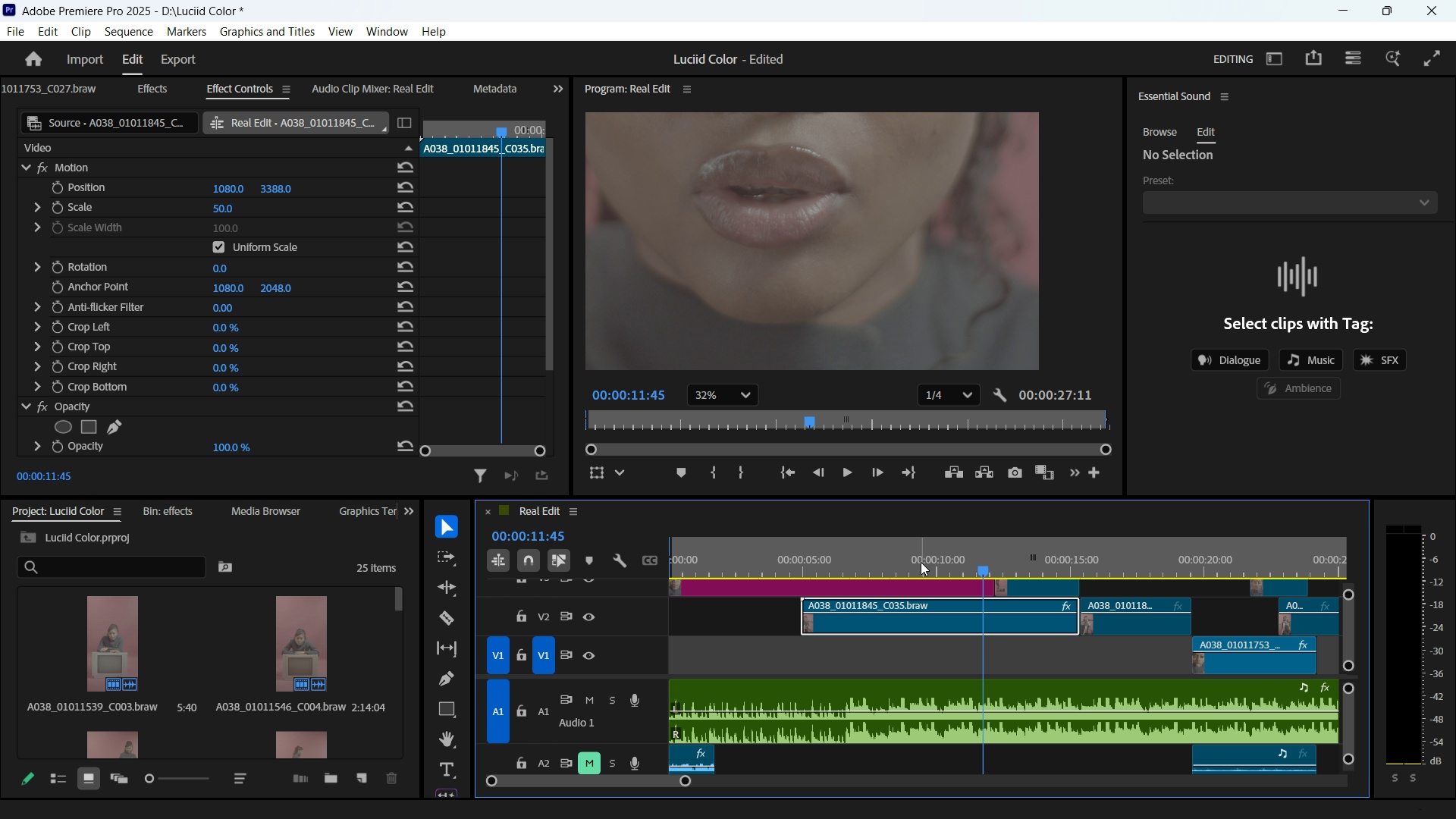 
key(Space)
 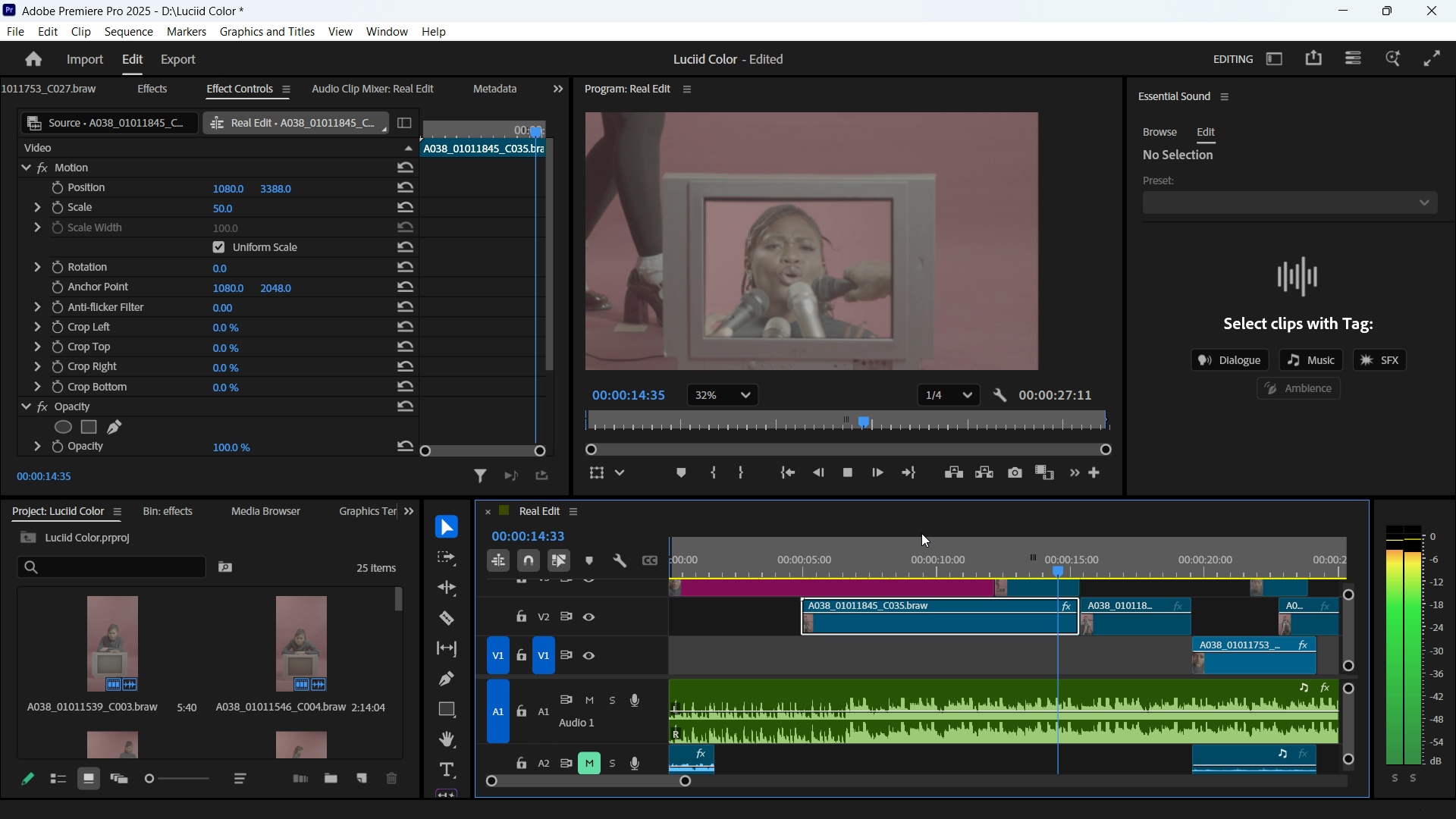 
key(Space)
 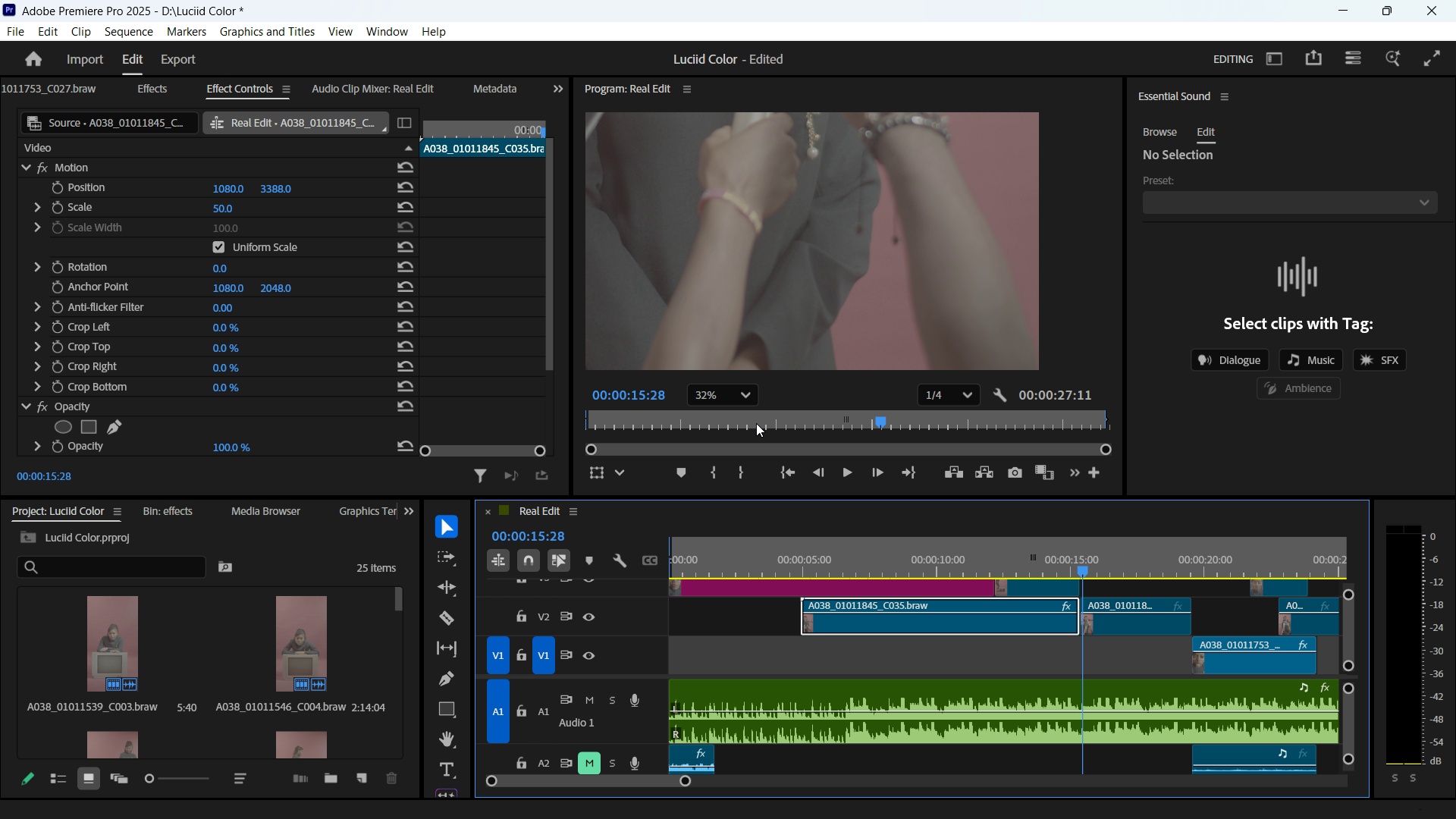 
left_click([735, 391])
 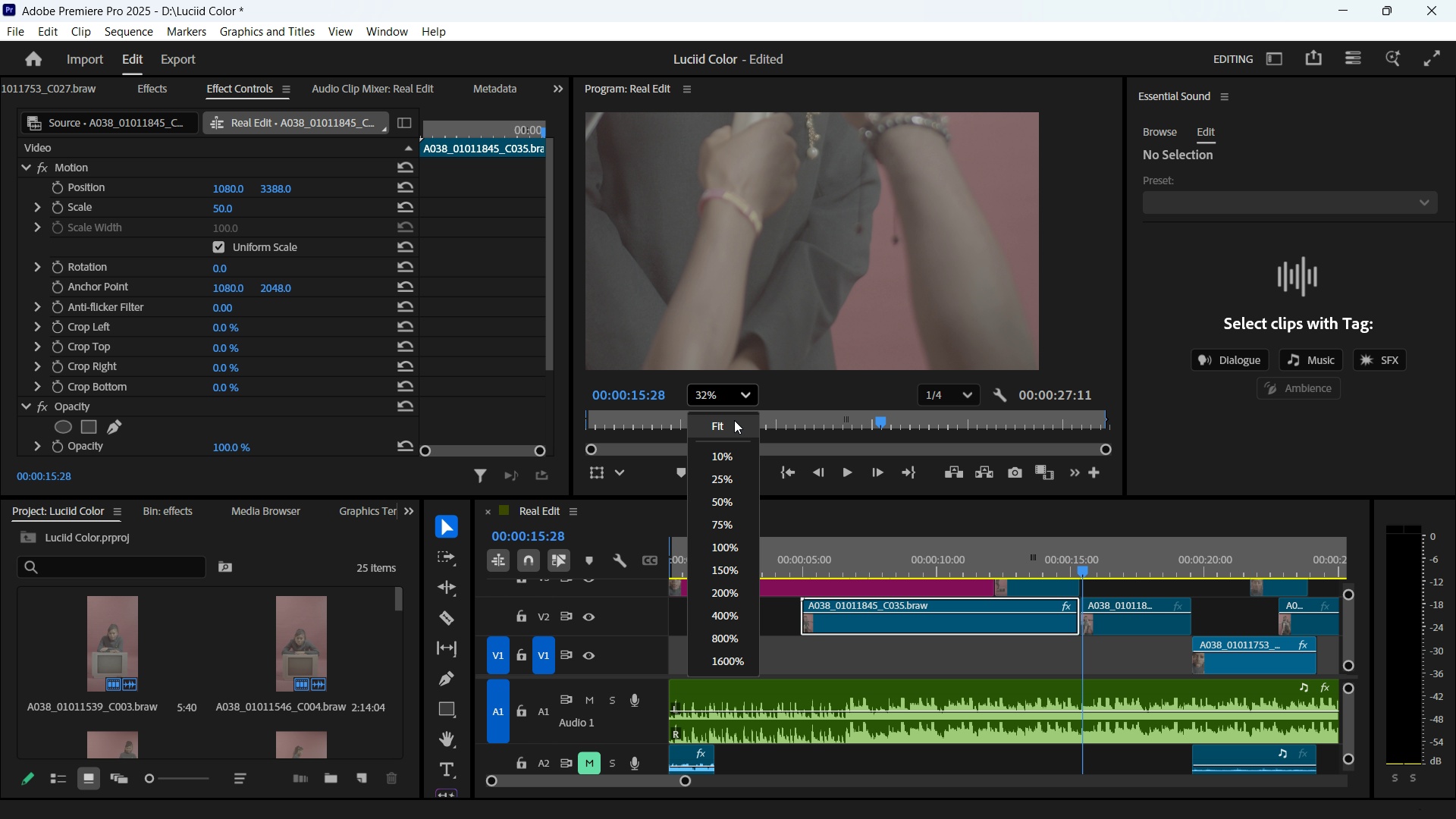 
left_click([734, 420])
 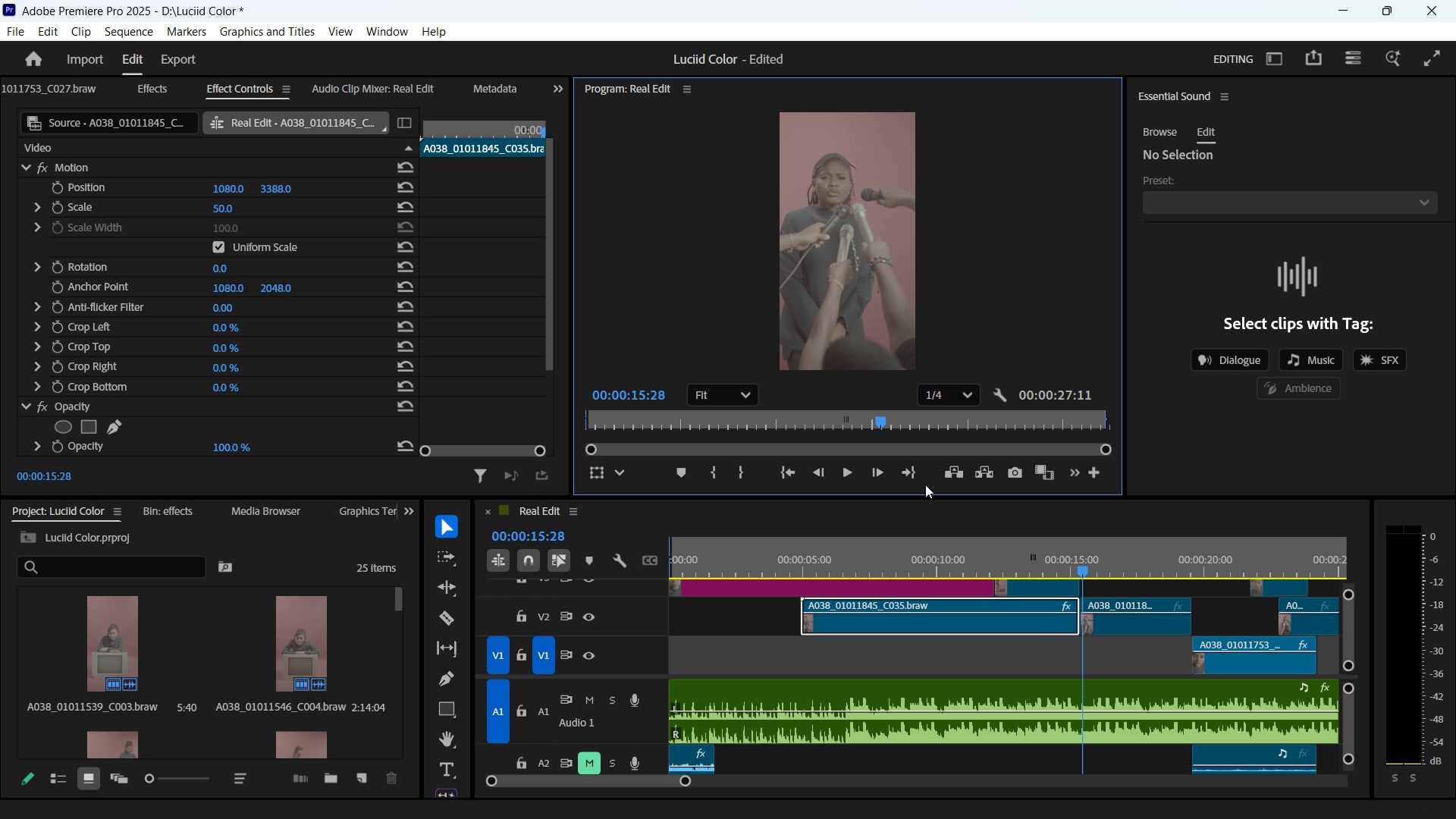 
key(Enter)
 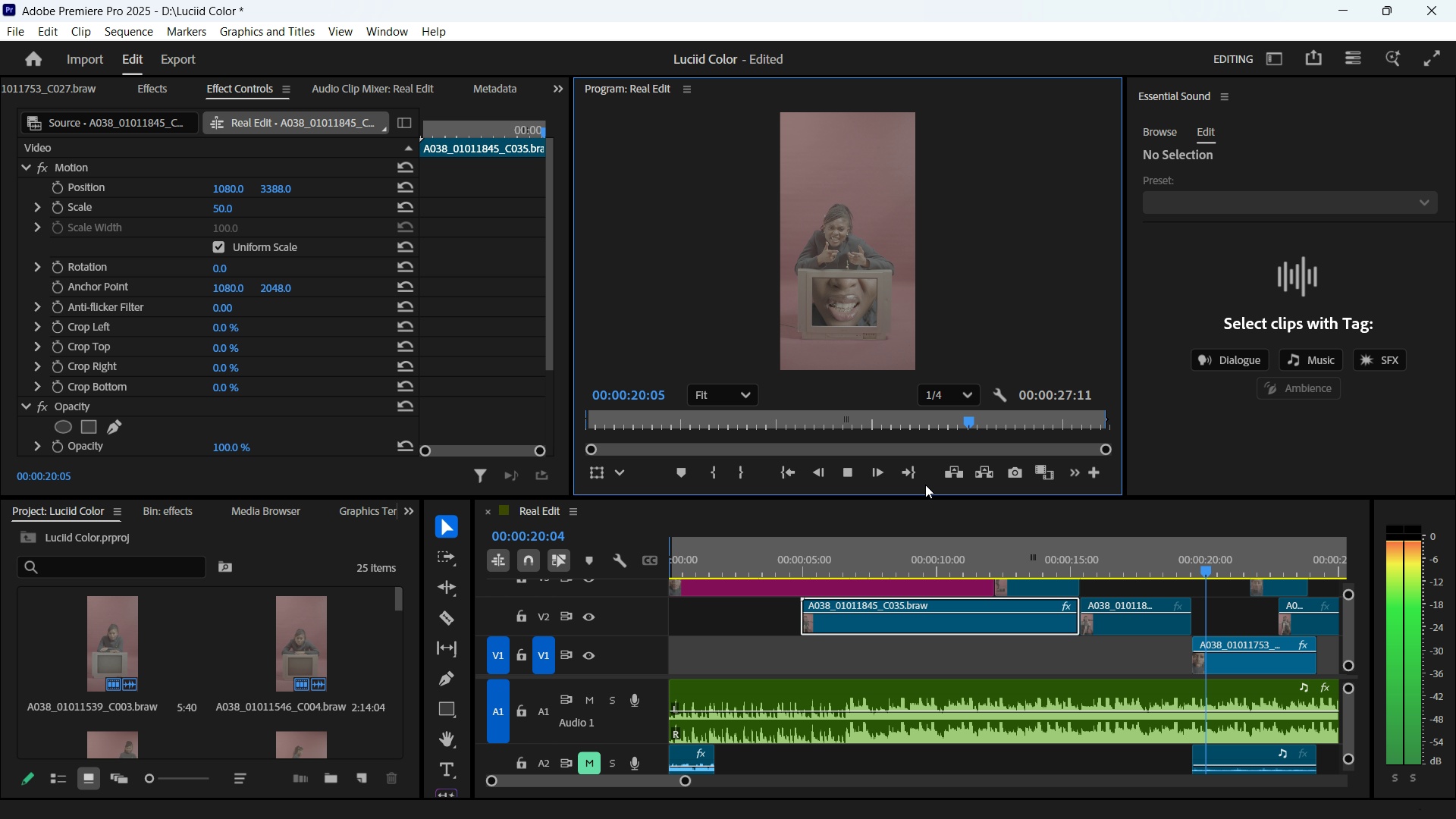 
wait(25.53)
 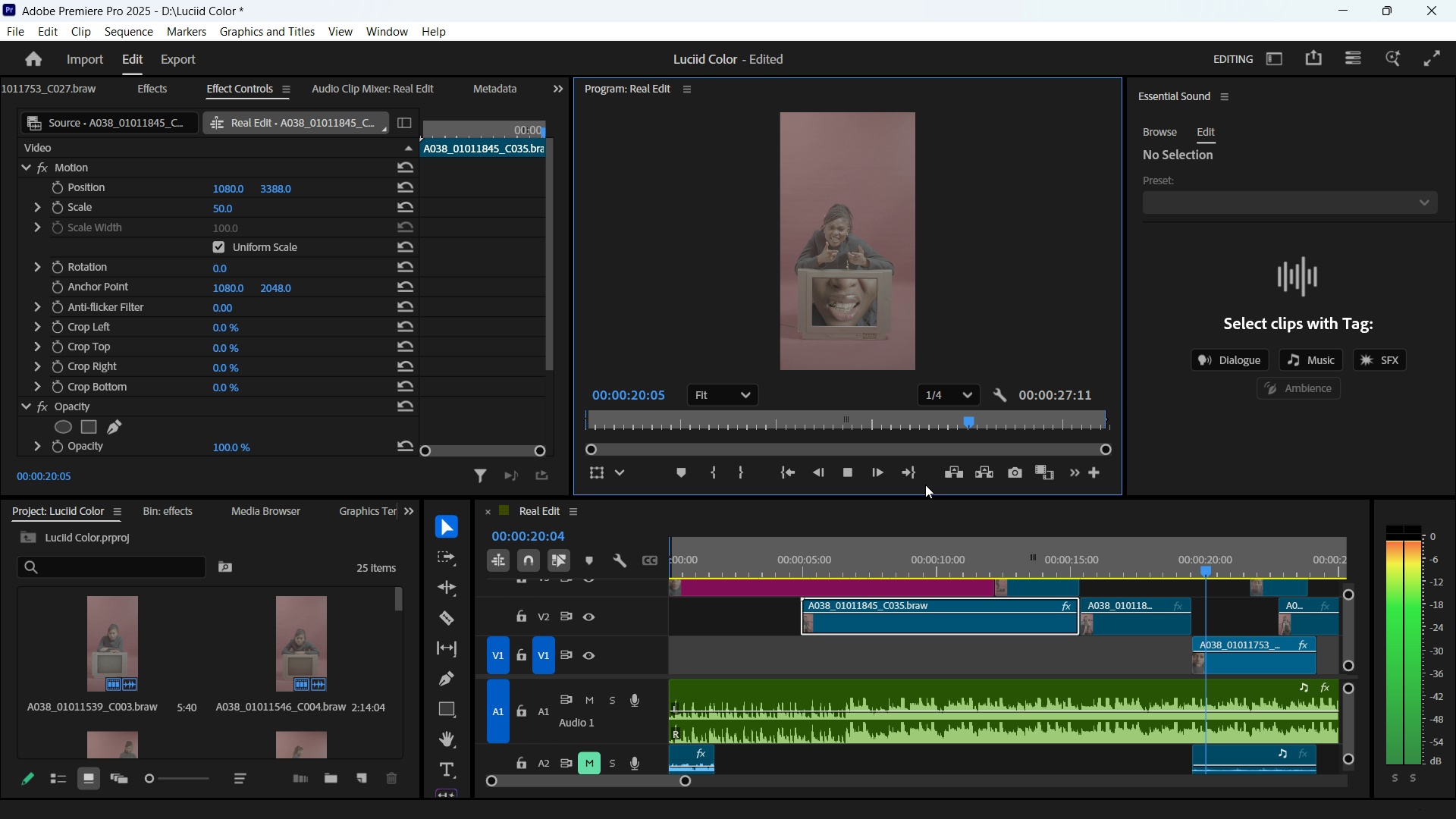 
key(Space)
 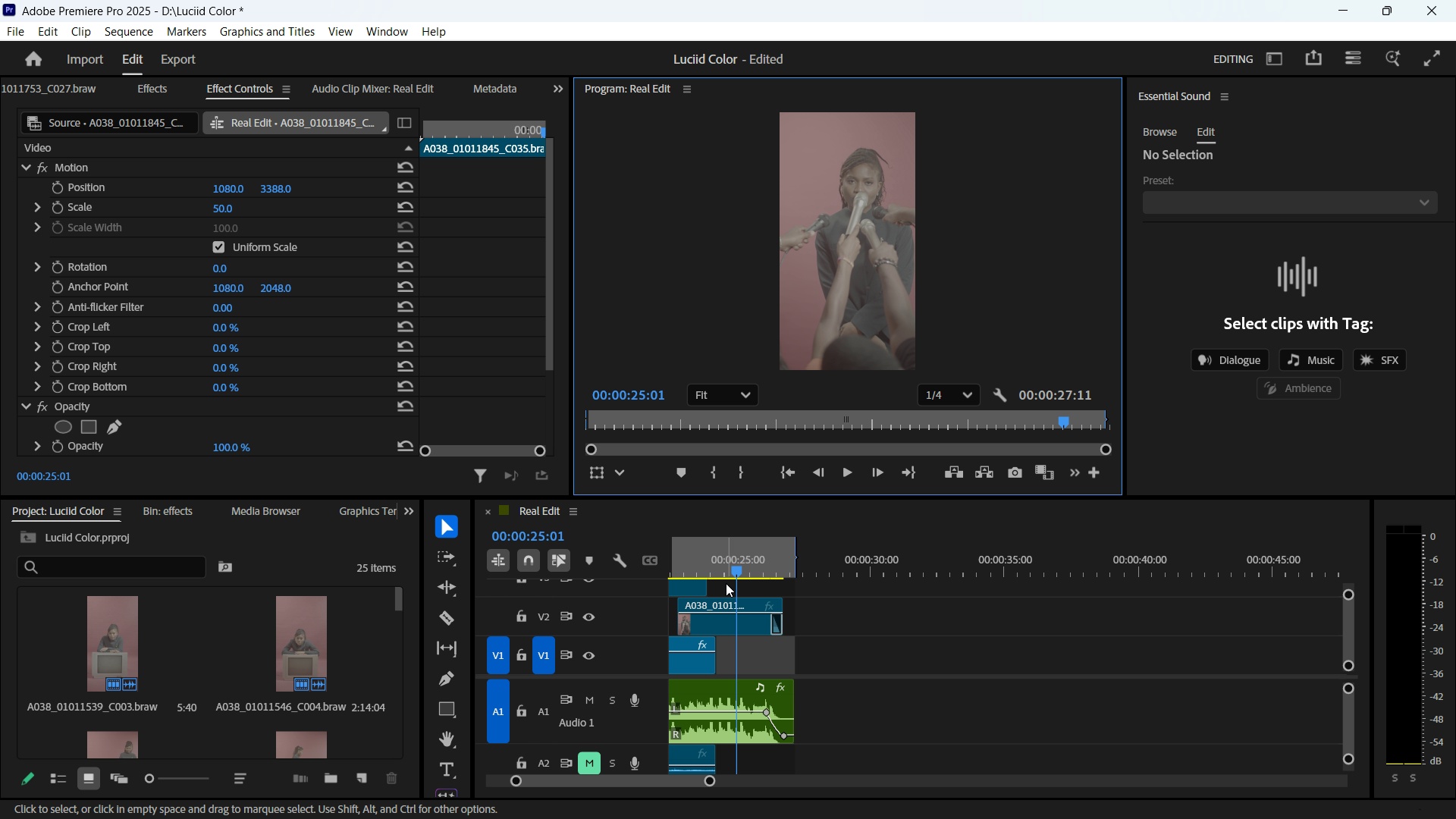 
left_click_drag(start_coordinate=[739, 566], to_coordinate=[673, 558])
 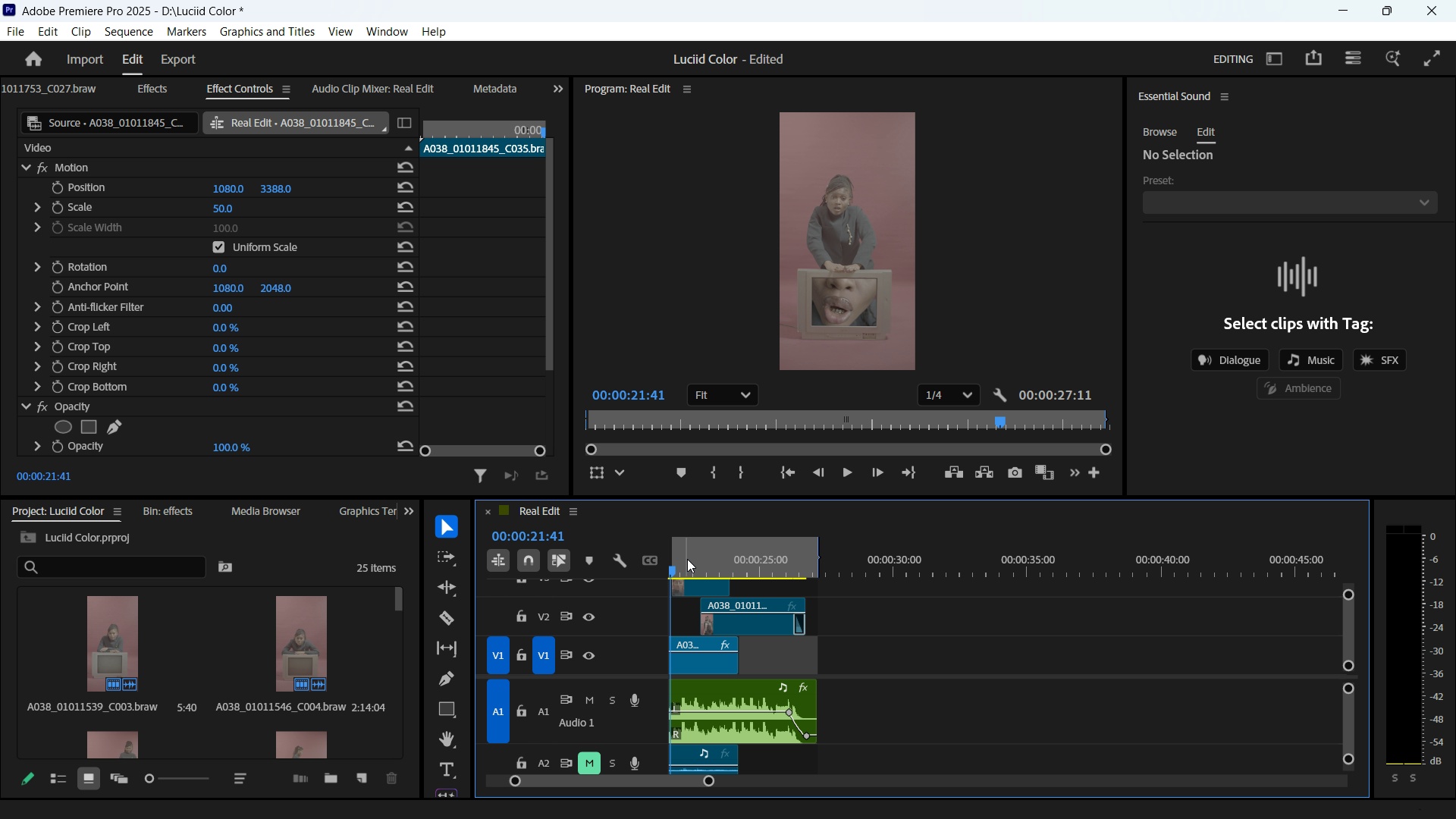 
key(Space)
 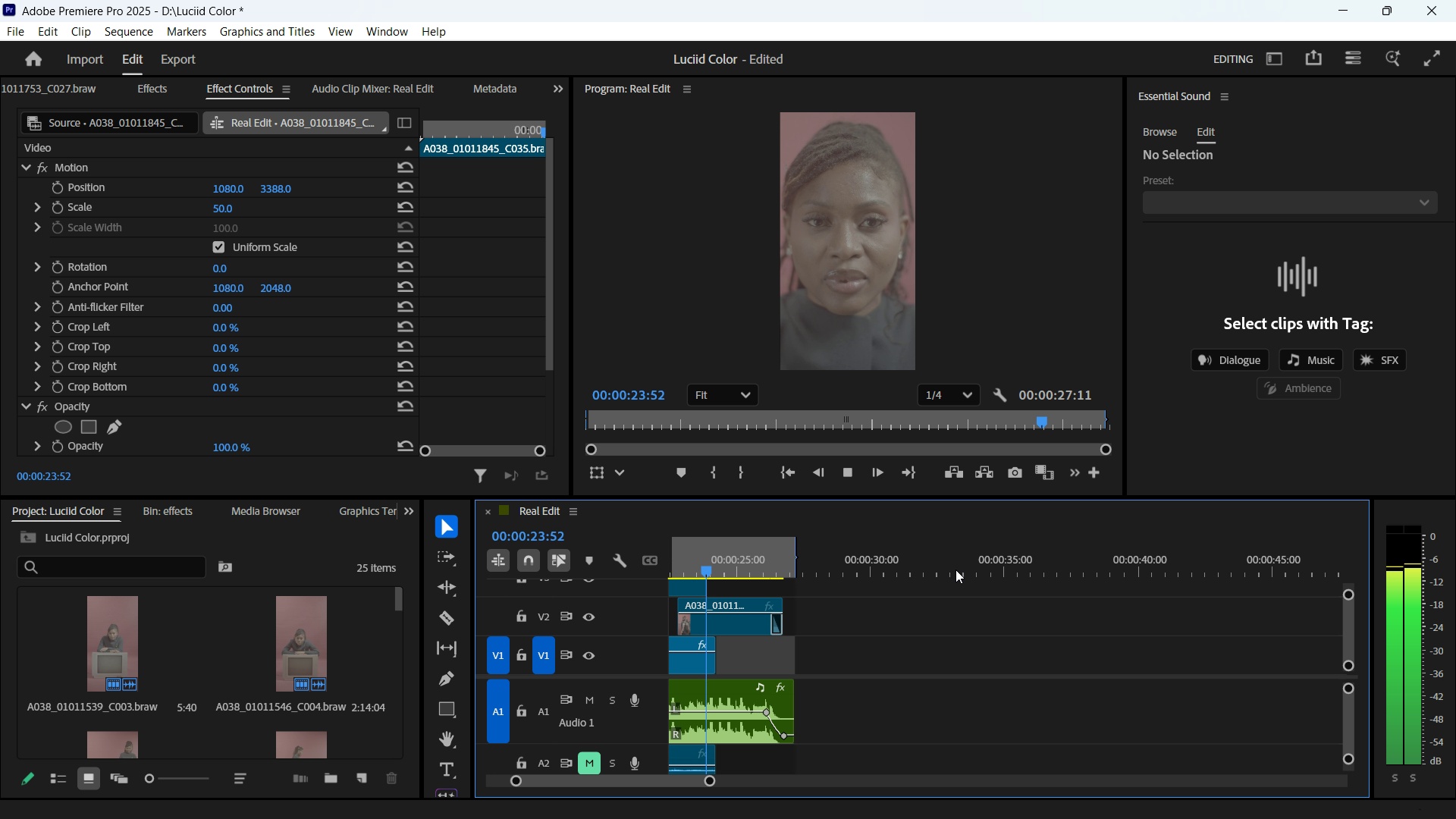 
key(Space)
 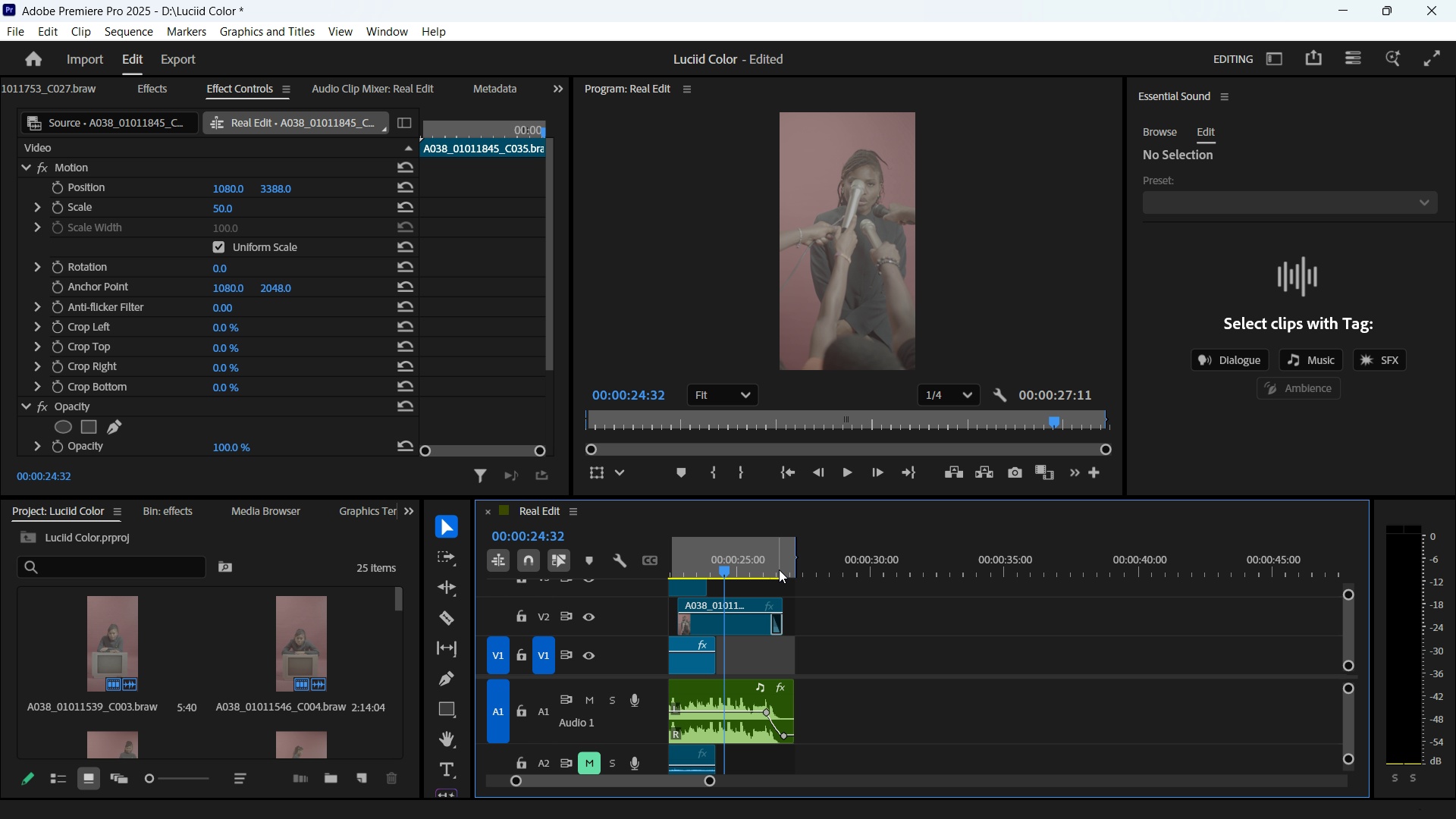 
key(Space)
 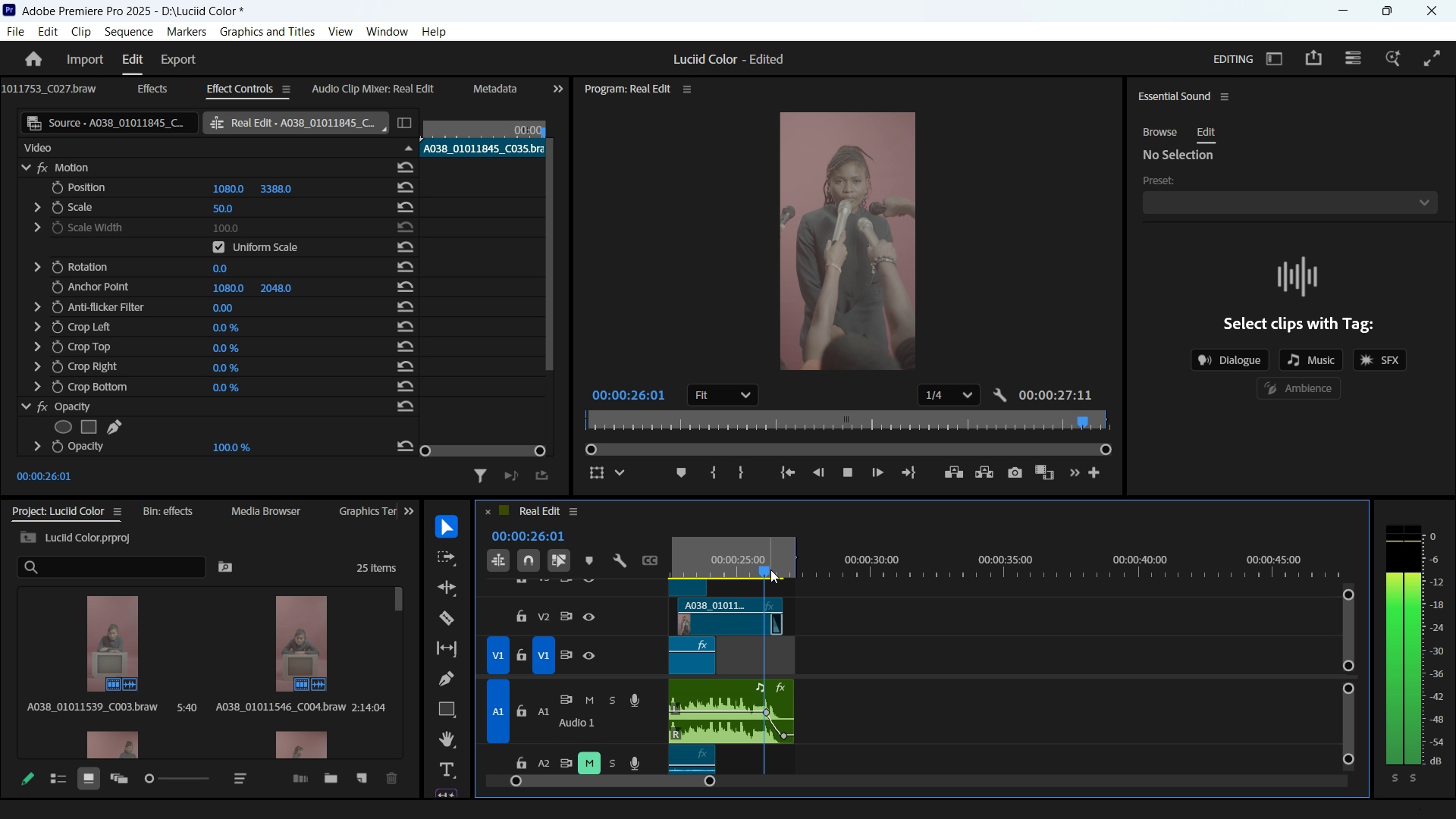 
key(Space)
 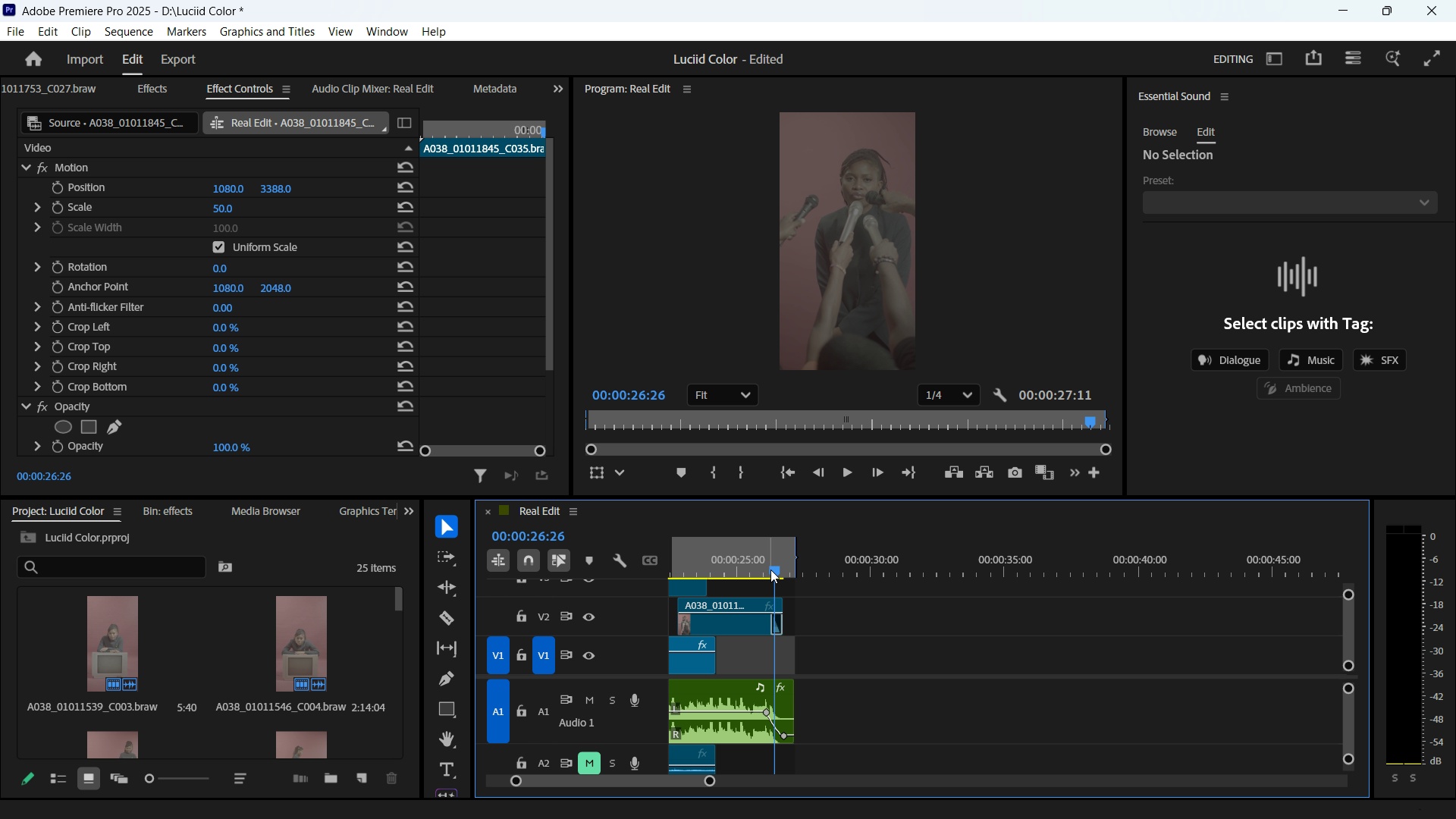 
key(Control+S)
 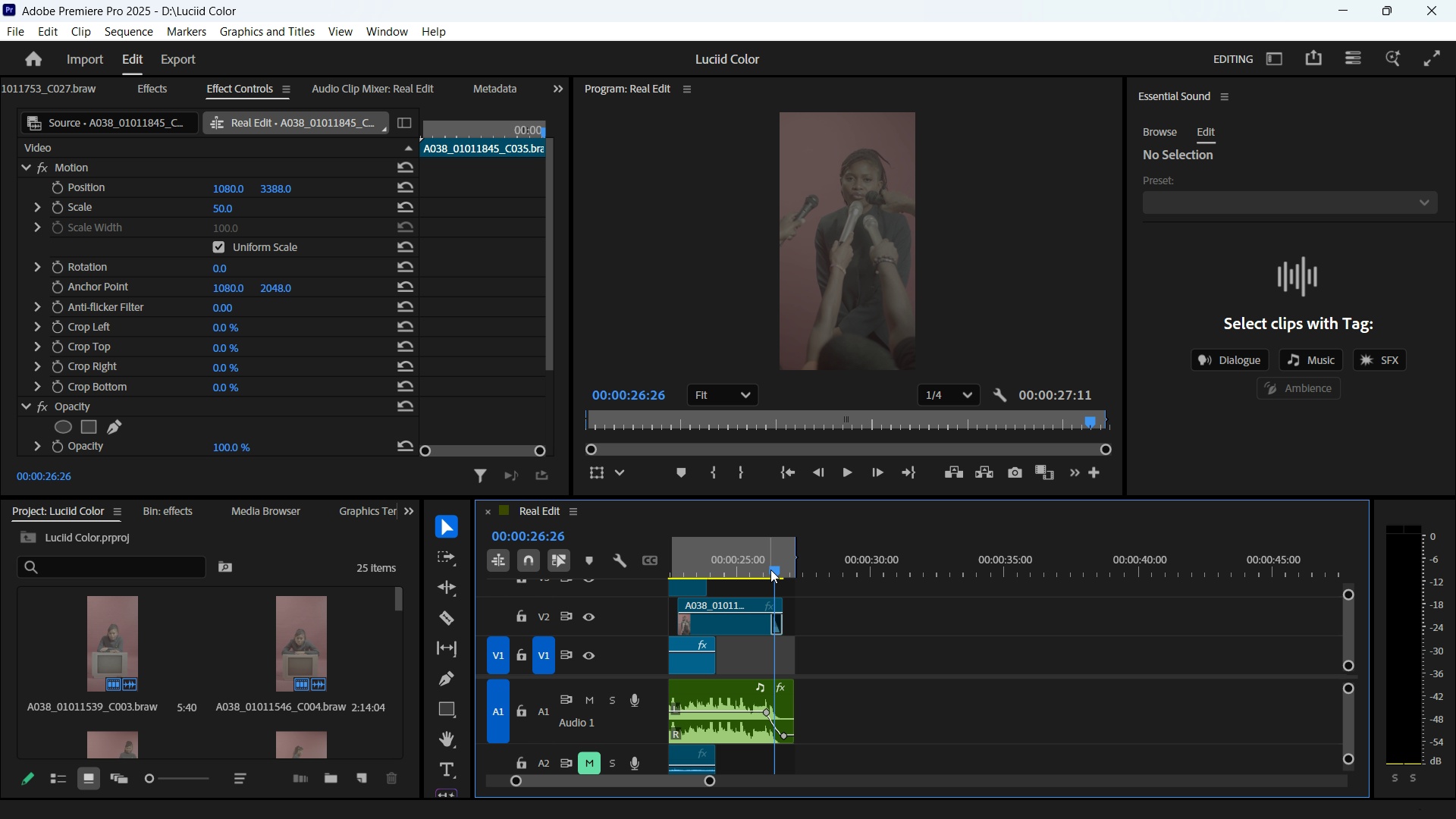 
wait(11.31)
 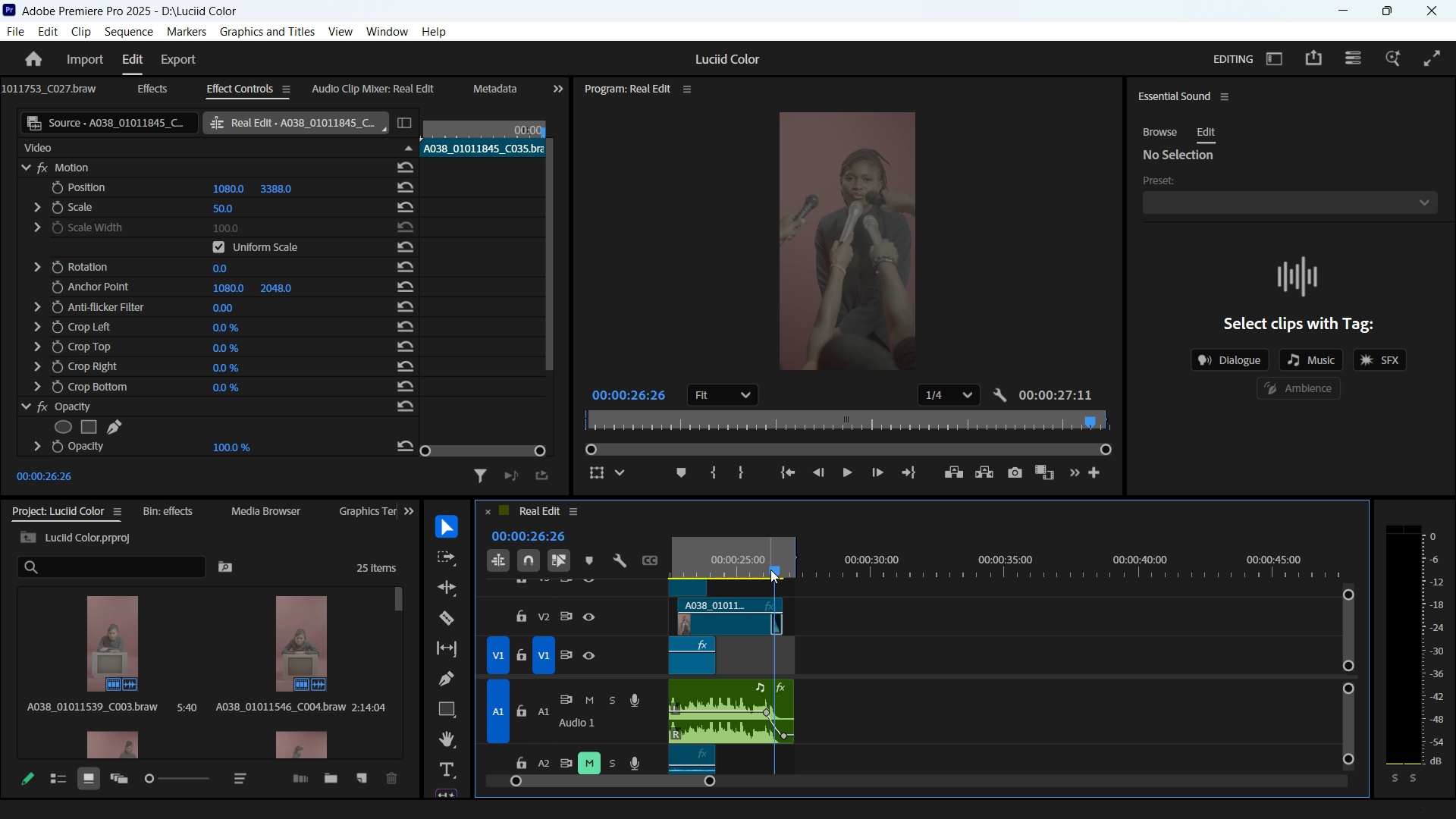 
left_click([1275, 58])
 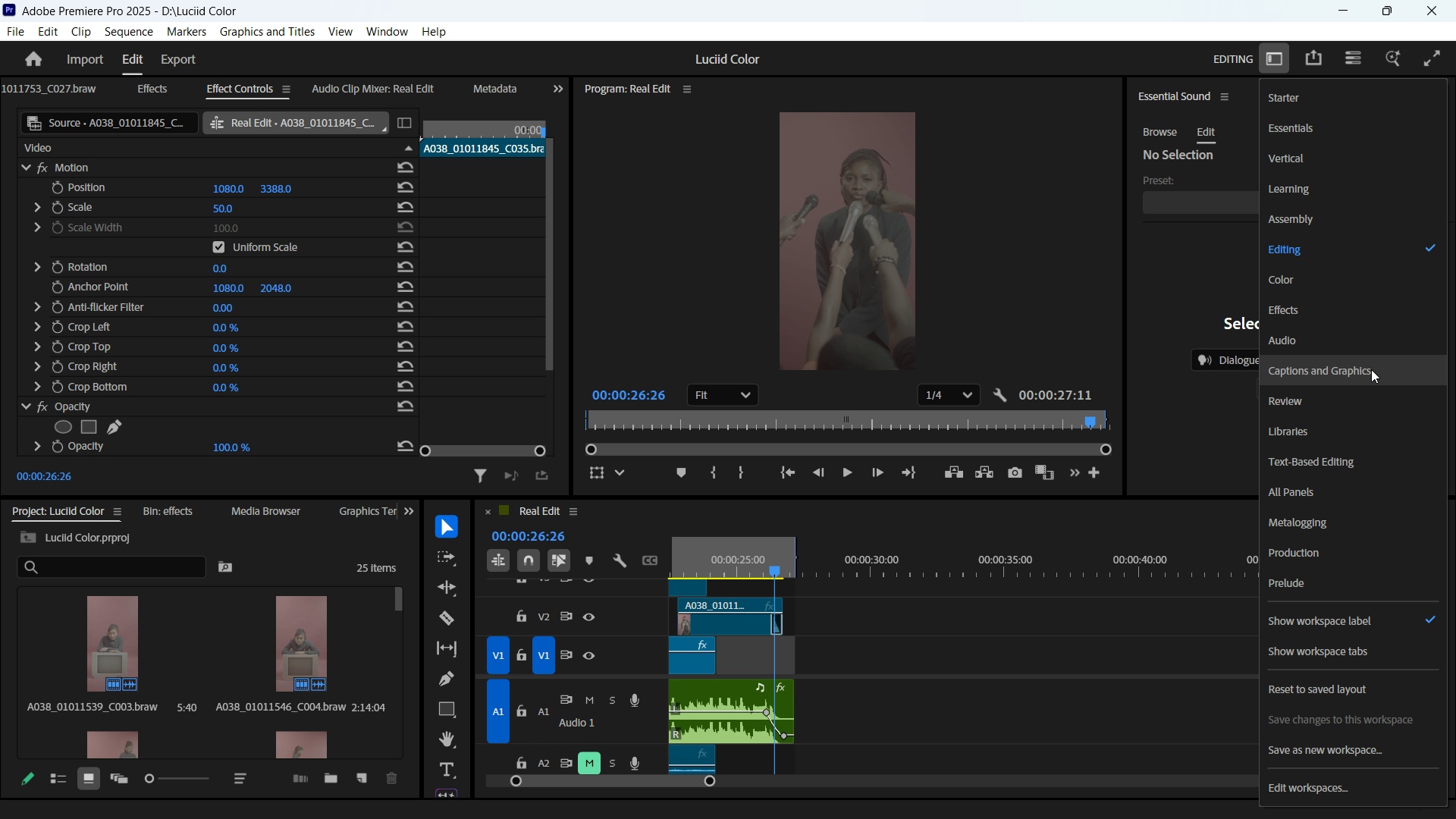 
left_click([1373, 373])
 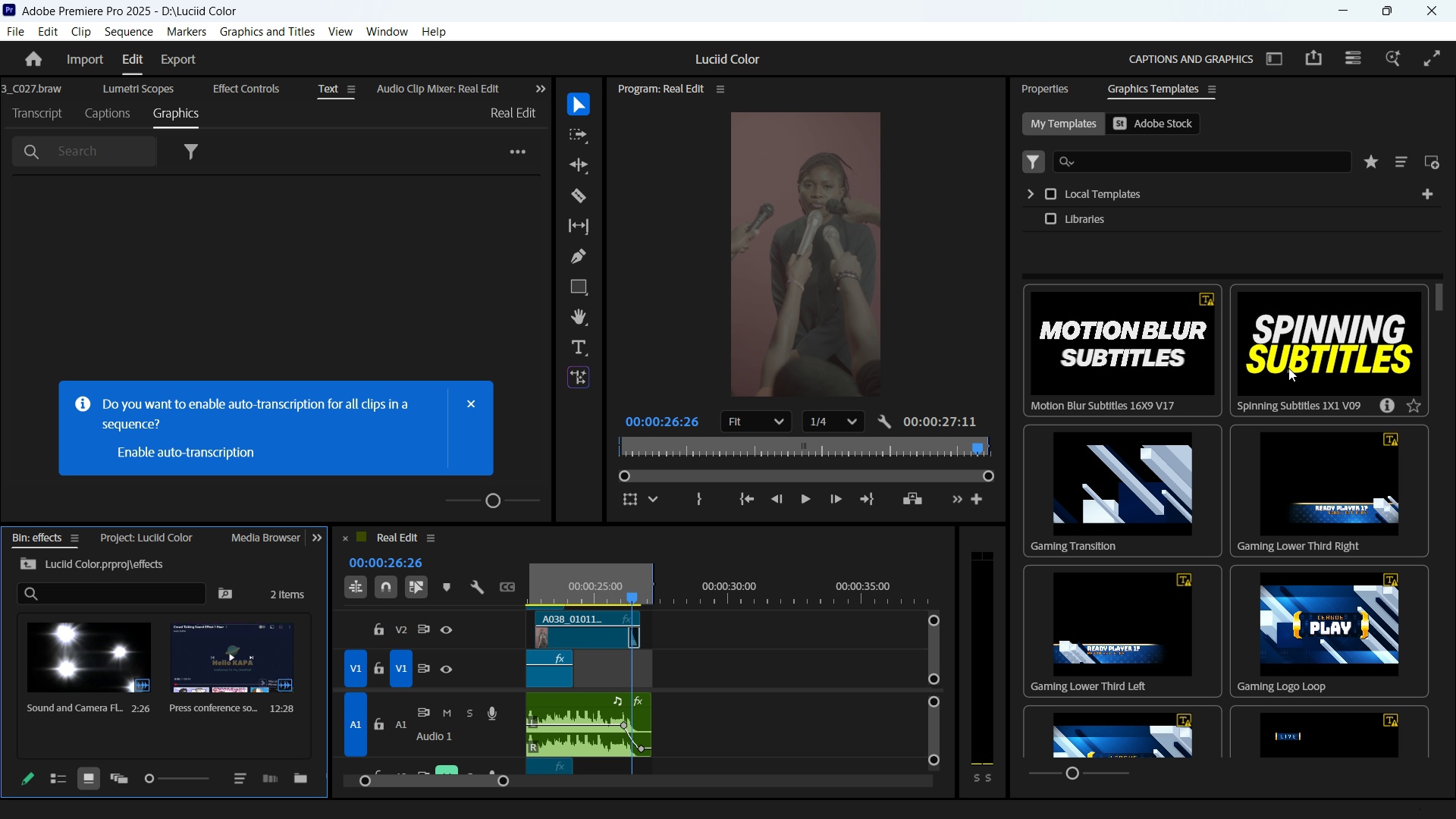 
wait(7.46)
 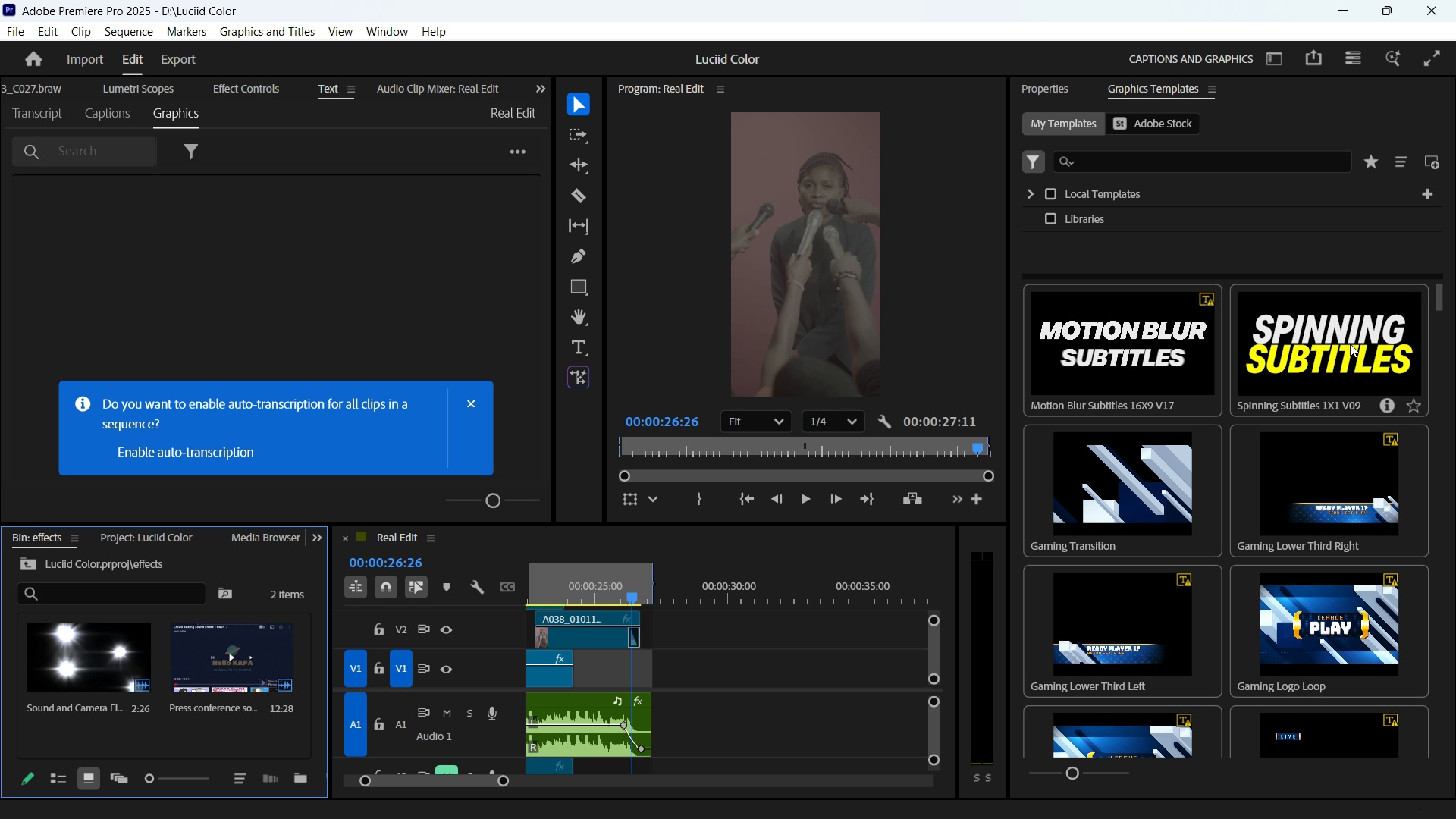 
scroll: coordinate [1191, 610], scroll_direction: up, amount: 4.0
 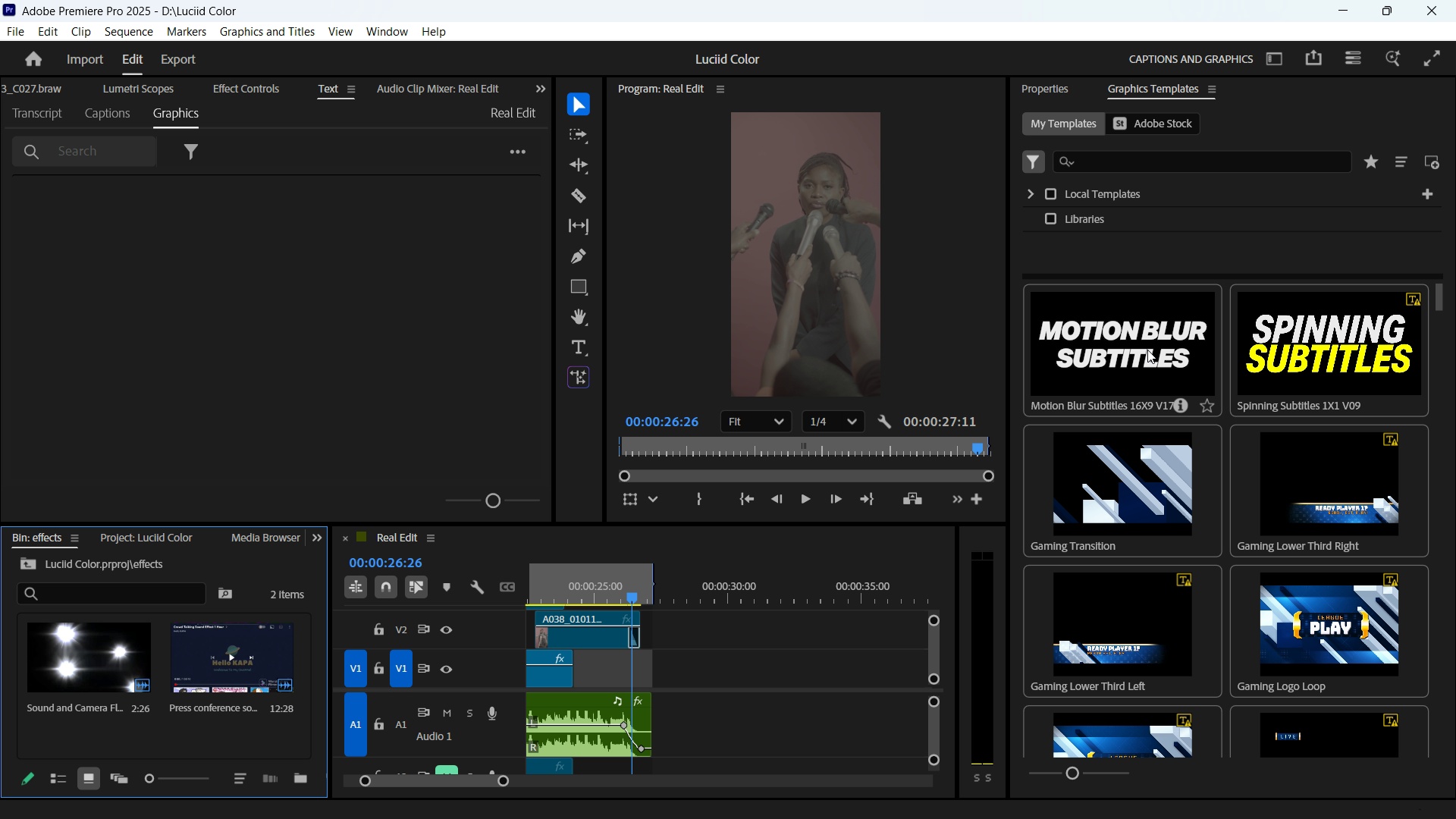 
left_click_drag(start_coordinate=[1132, 345], to_coordinate=[641, 693])
 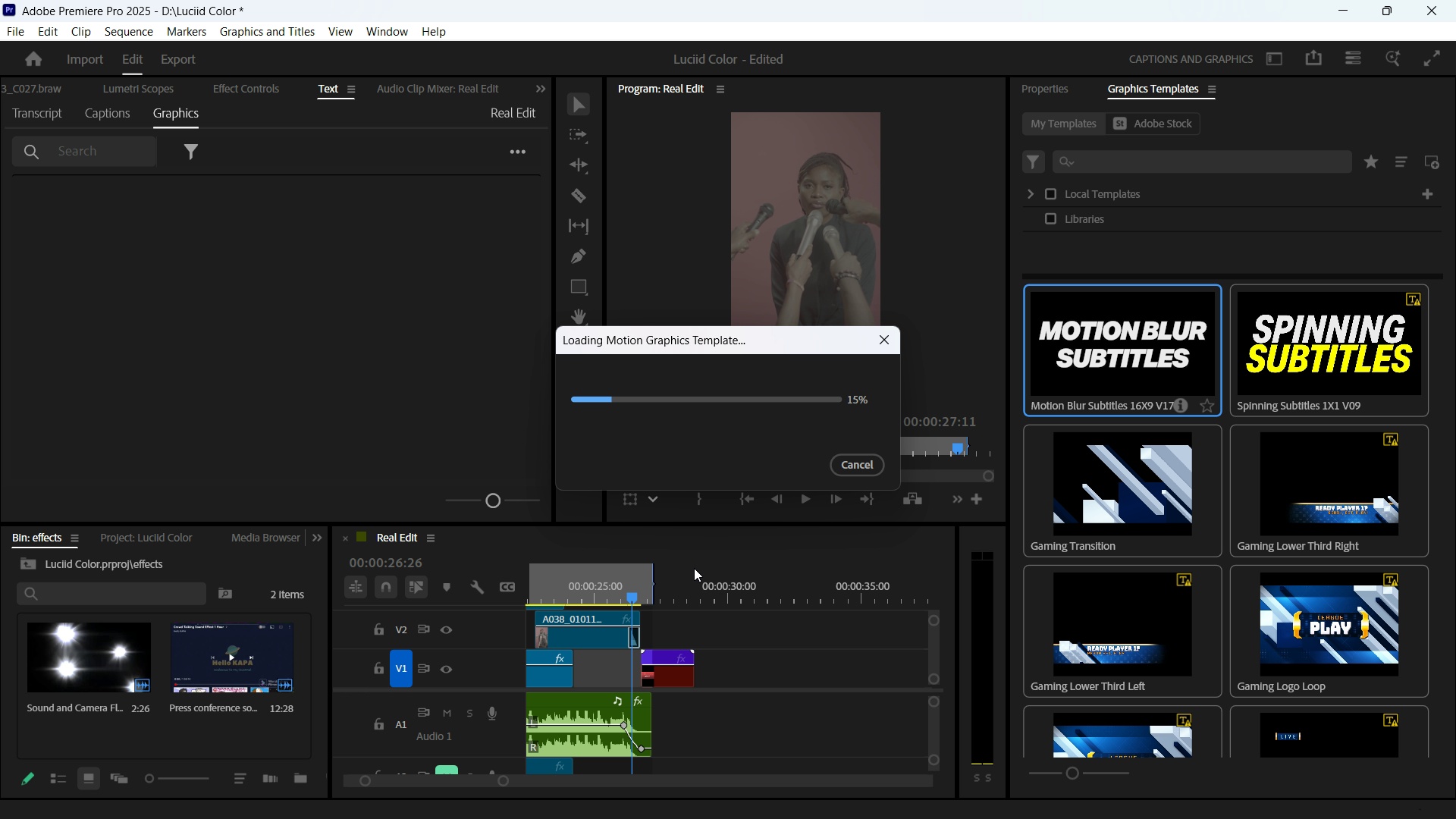 
wait(7.62)
 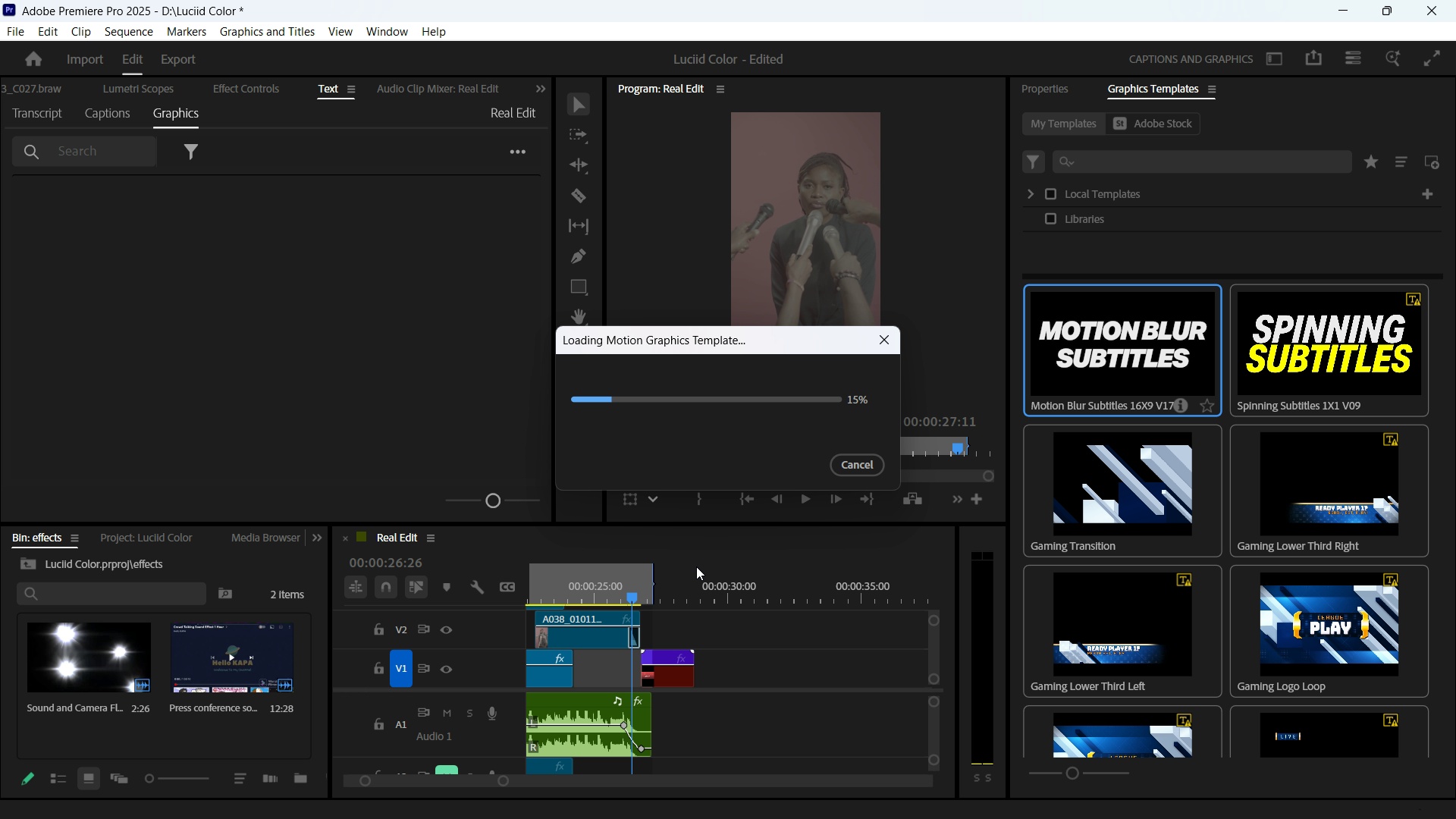 
key(Space)
 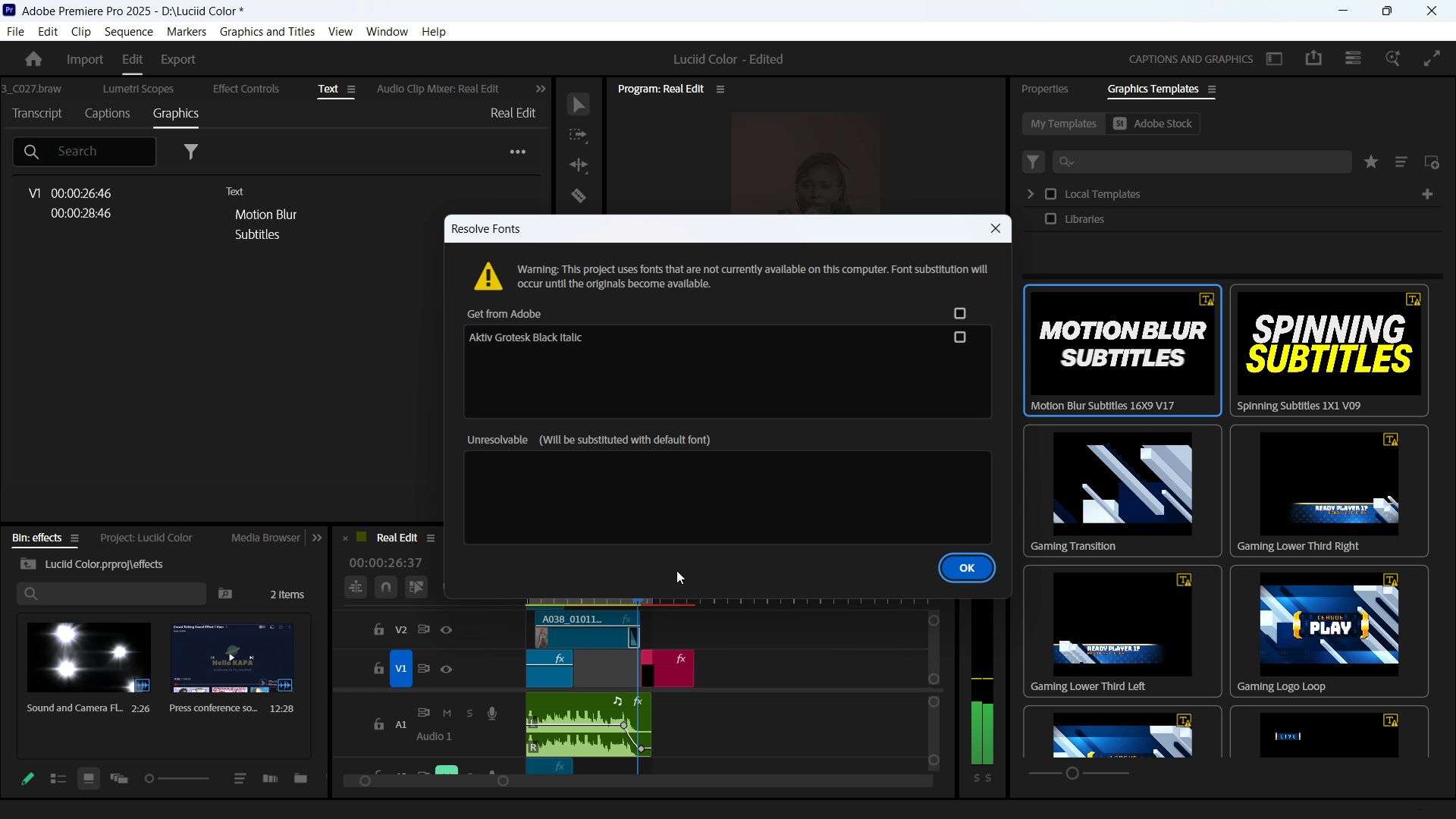 
key(Space)
 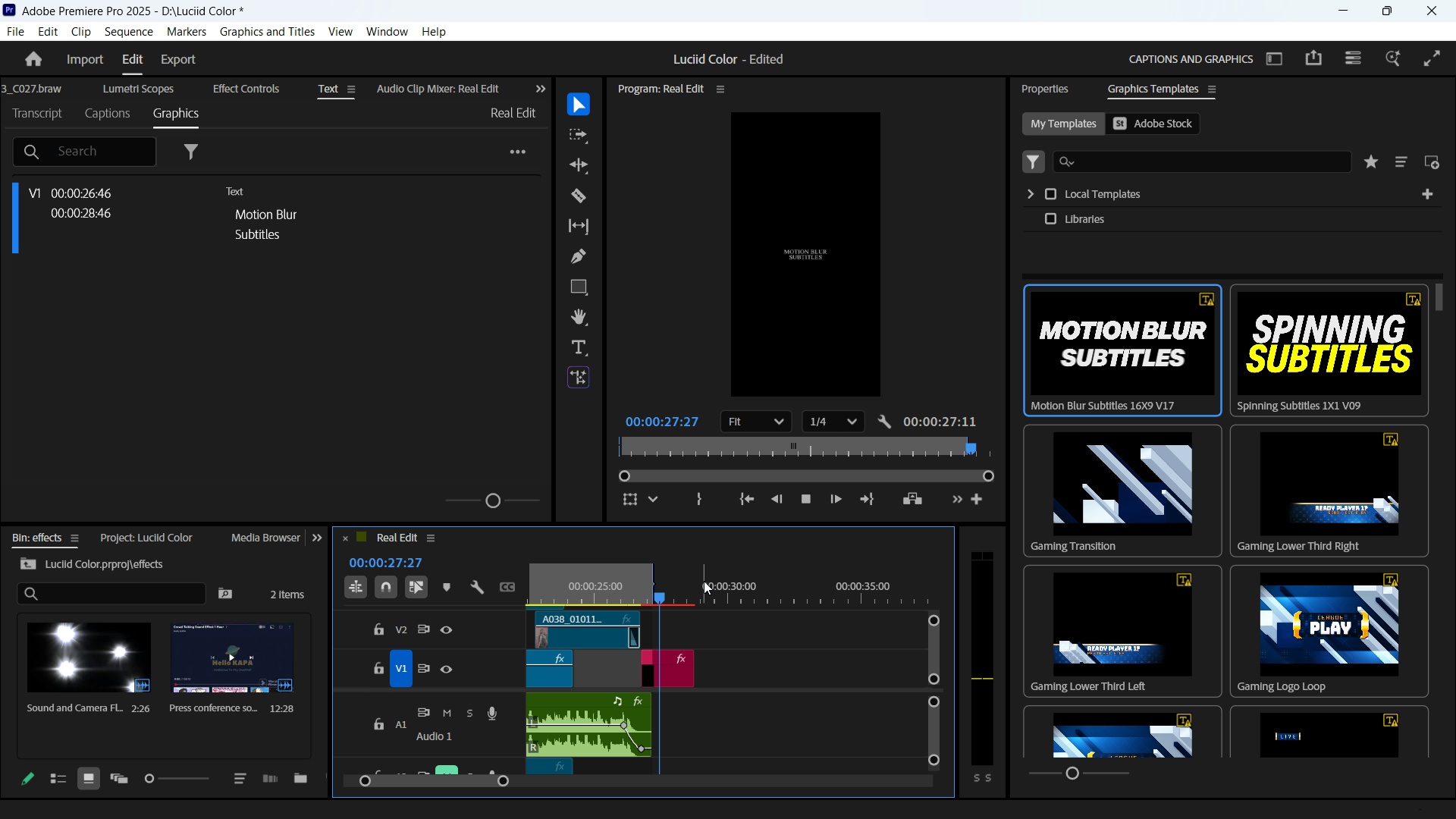 
key(Space)
 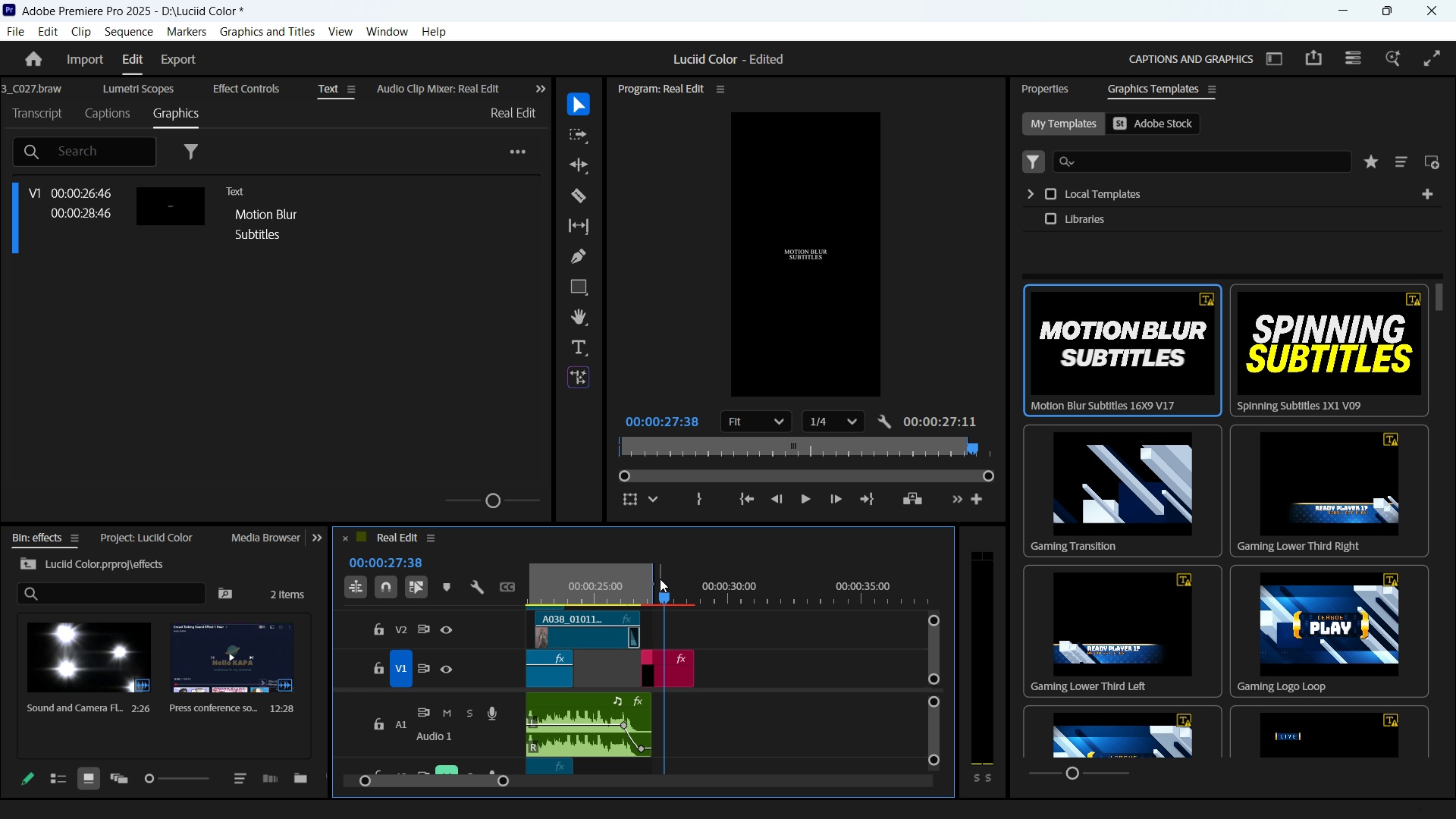 
left_click_drag(start_coordinate=[654, 579], to_coordinate=[707, 579])
 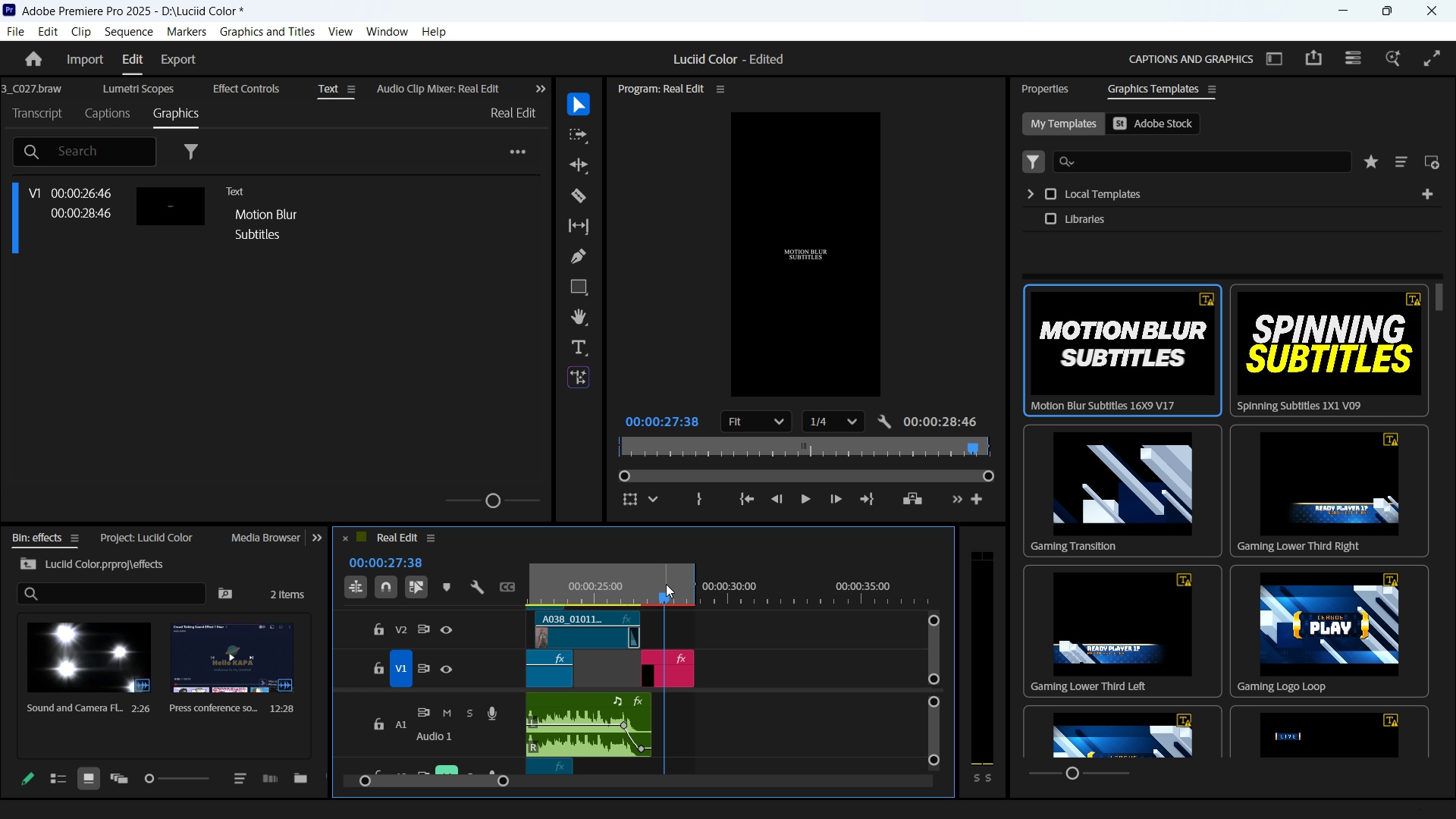 
left_click_drag(start_coordinate=[664, 584], to_coordinate=[684, 582])
 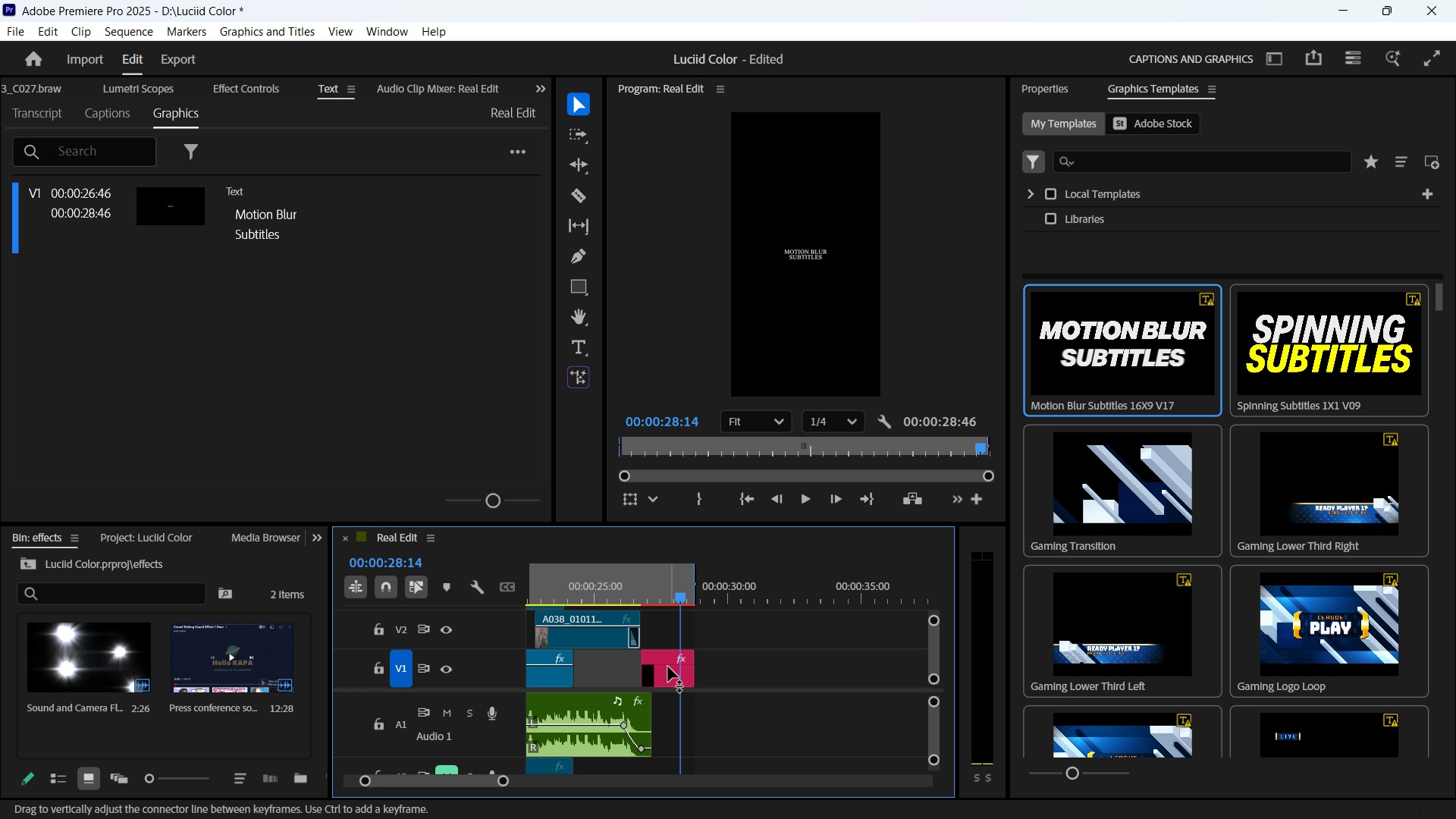 
left_click([668, 667])
 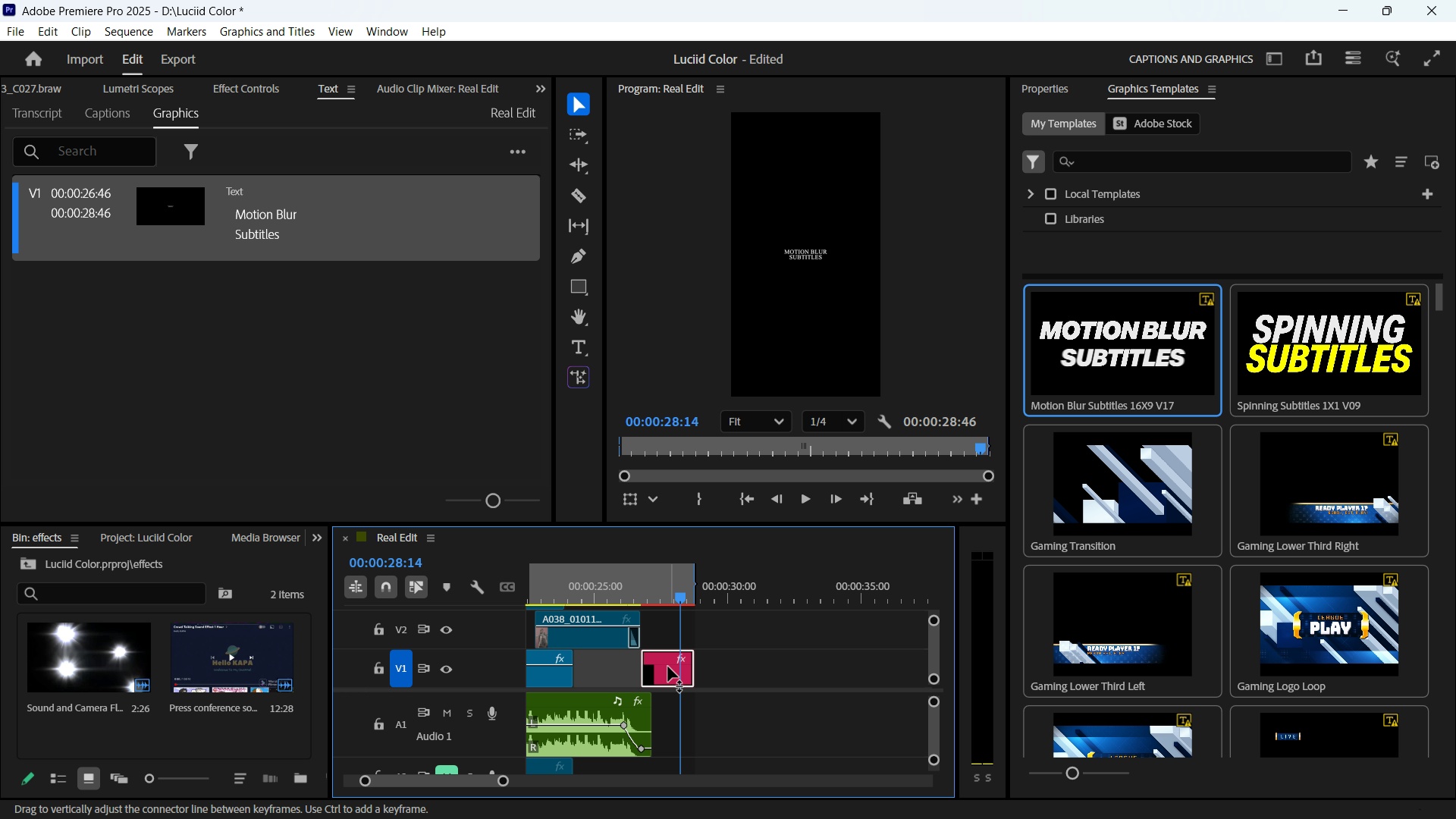 
key(Delete)
 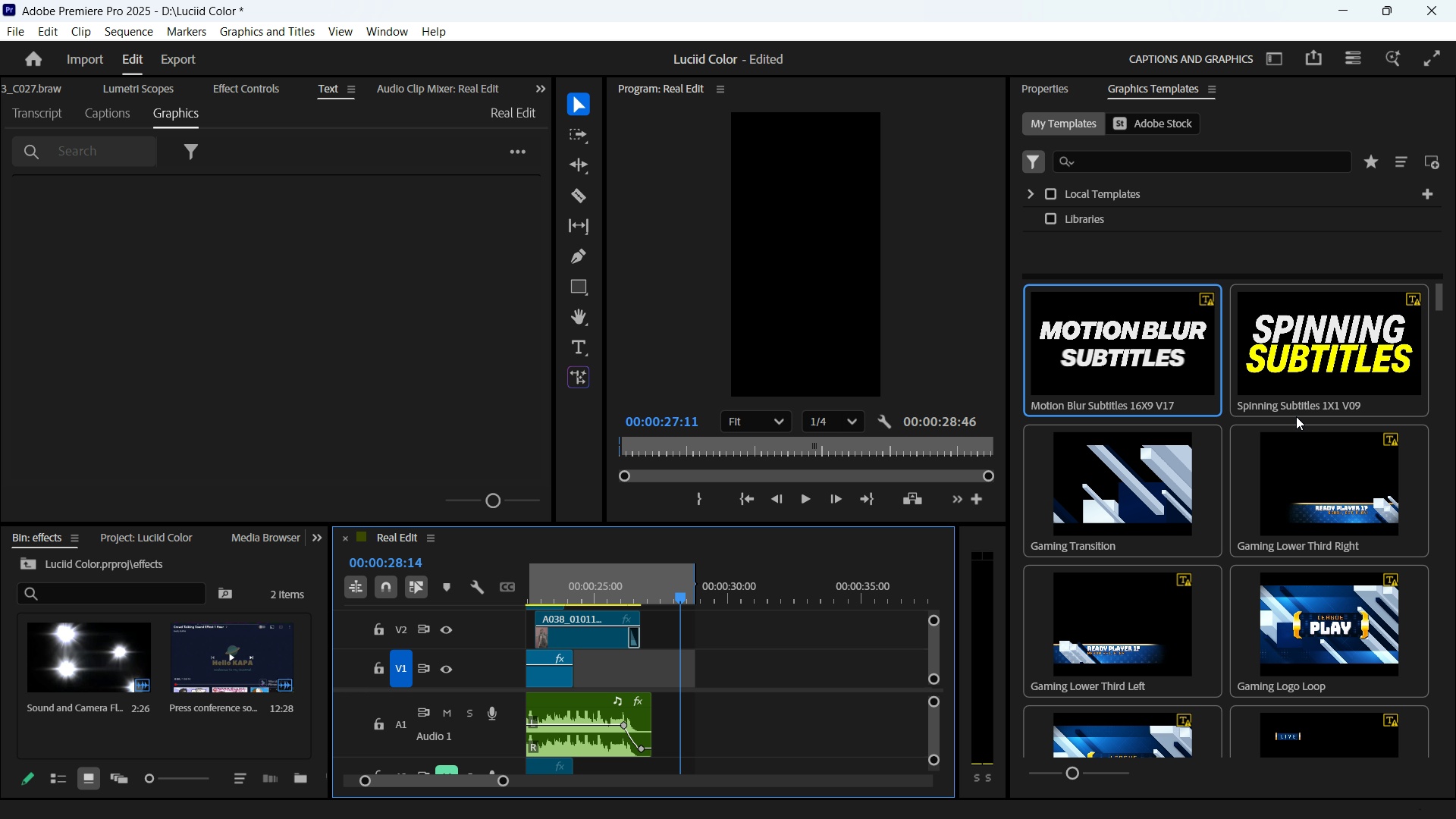 
scroll: coordinate [1296, 550], scroll_direction: down, amount: 61.0